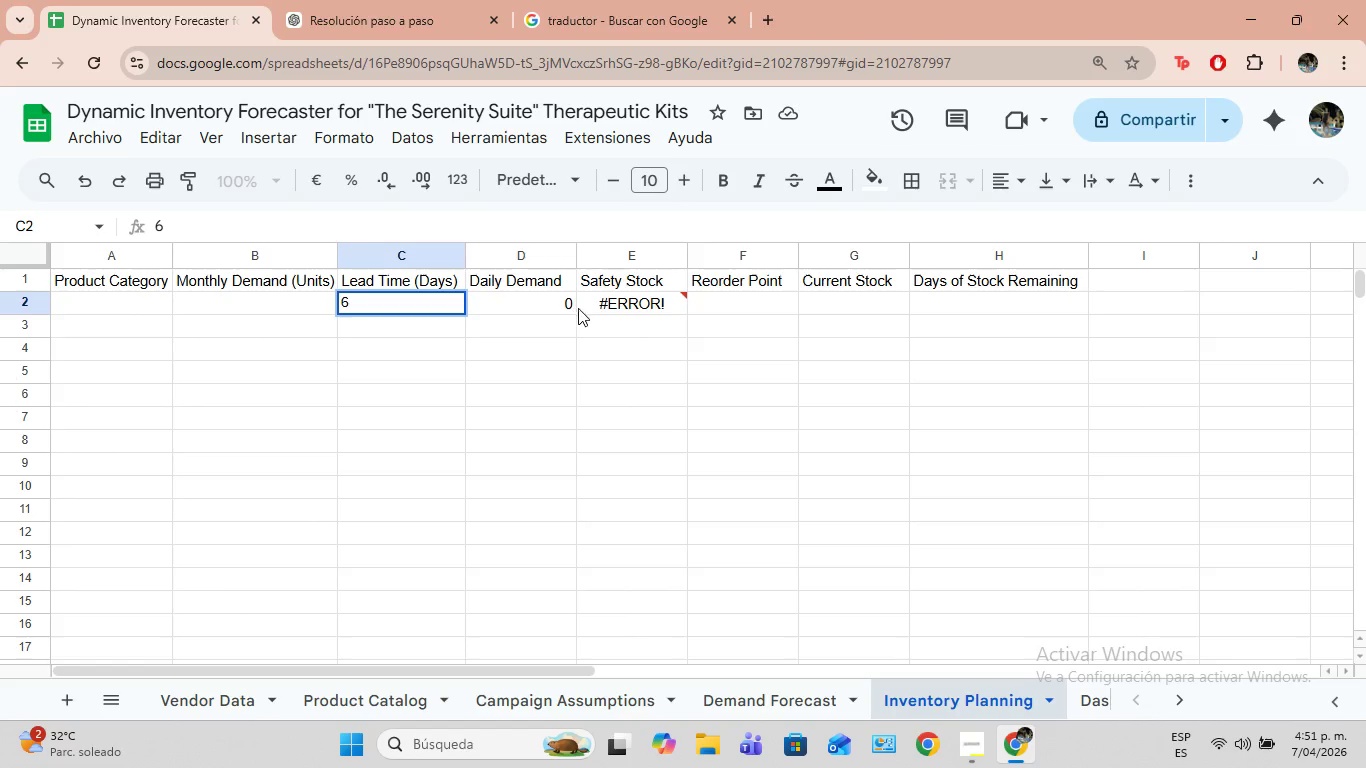 
left_click([607, 306])
 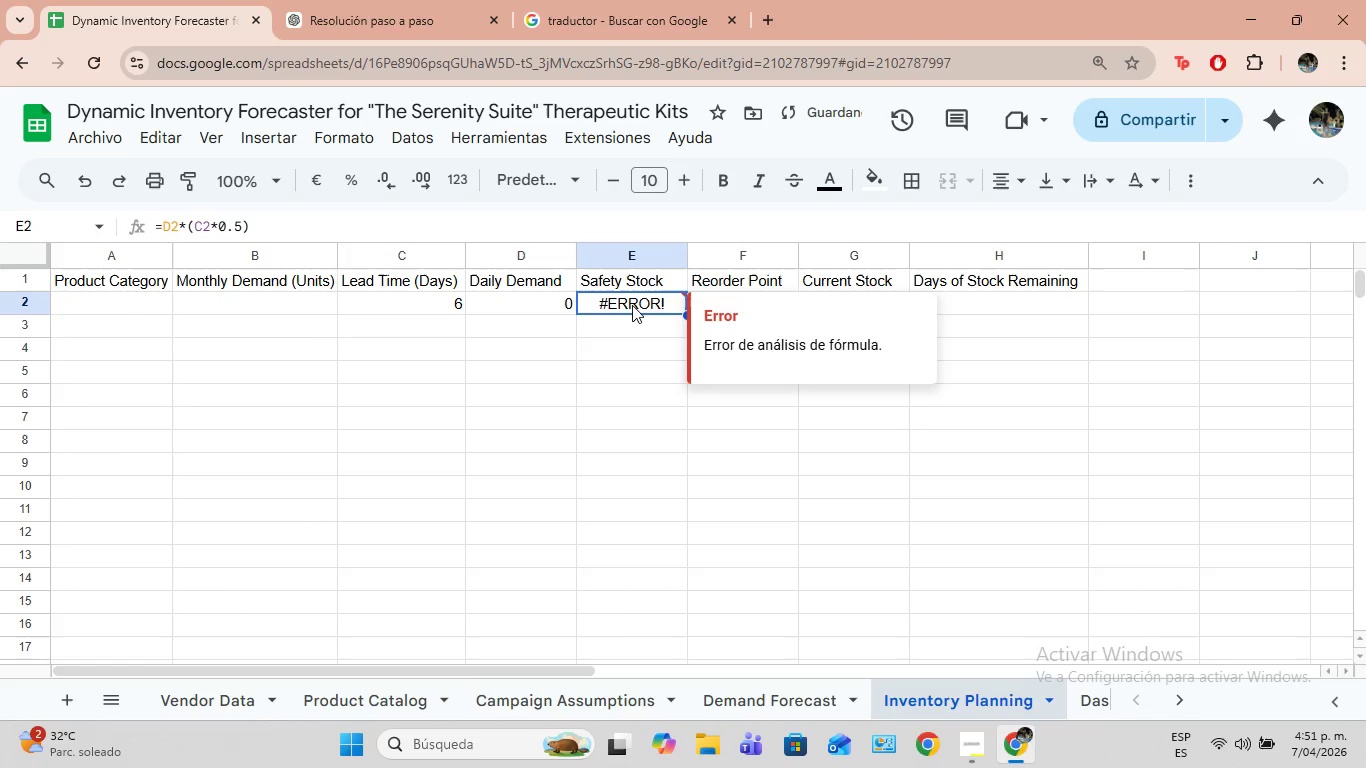 
double_click([632, 305])
 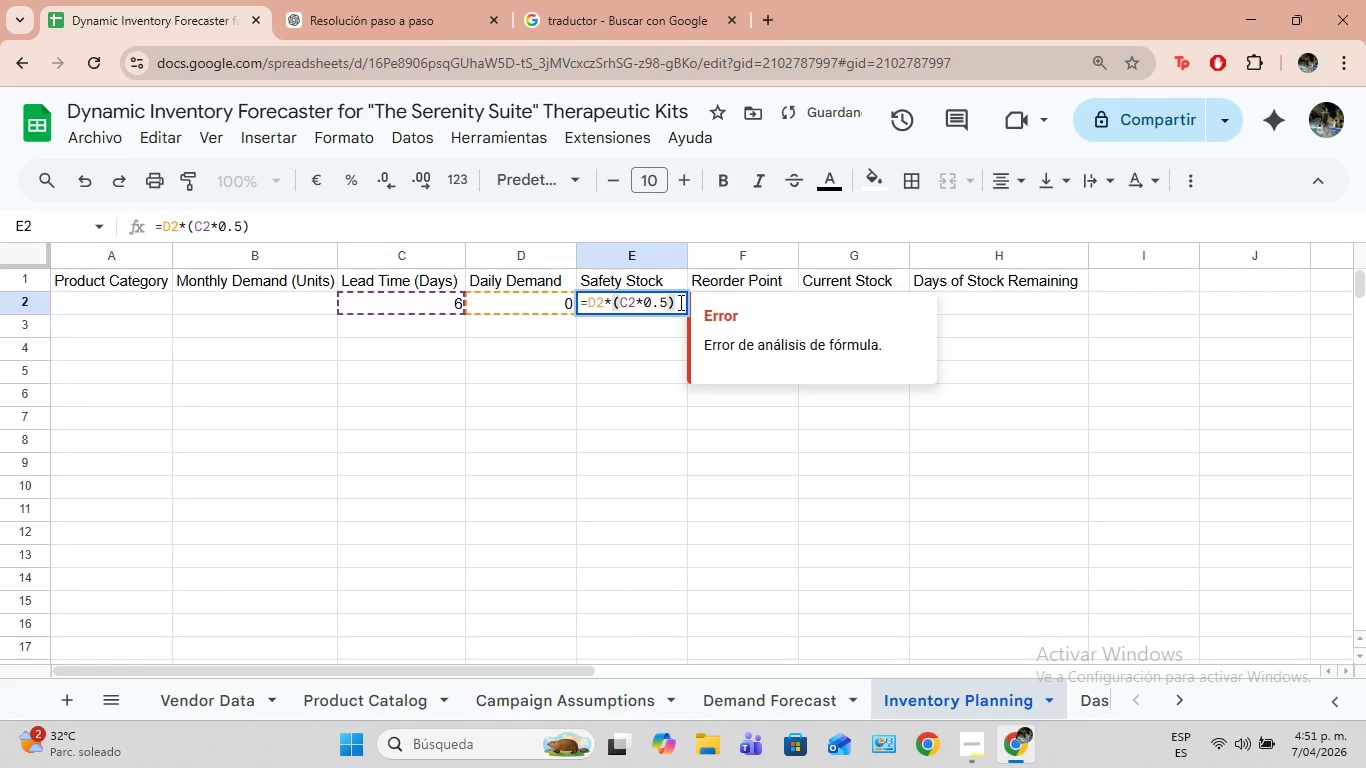 
left_click([679, 302])
 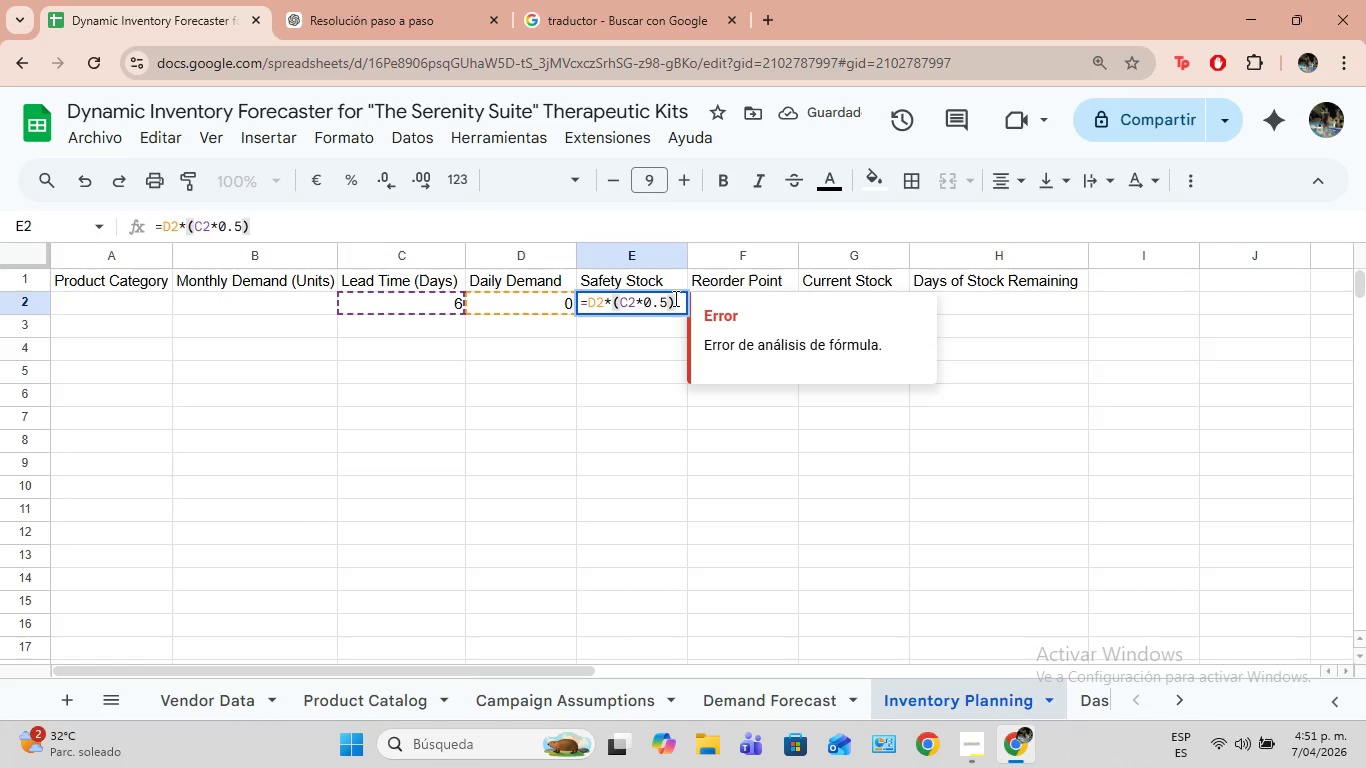 
key(Enter)
 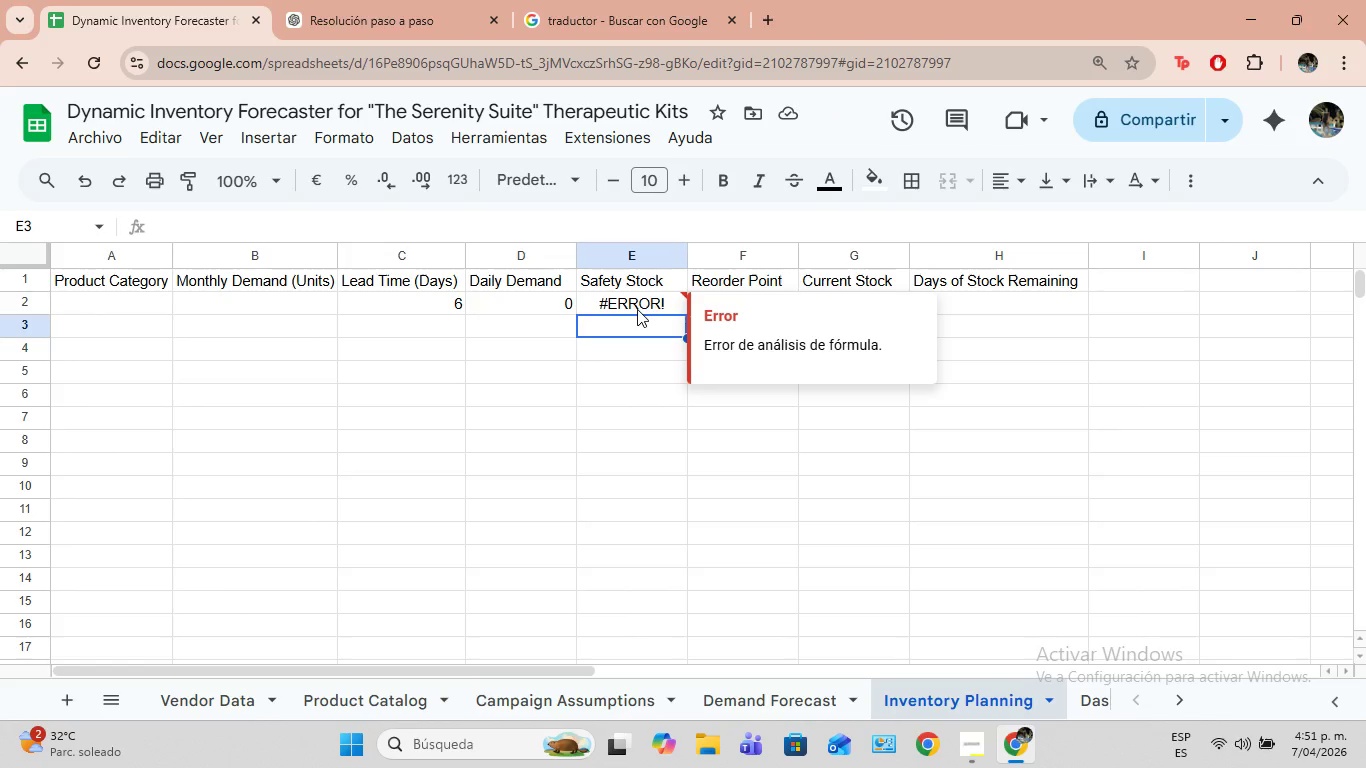 
left_click([459, 311])
 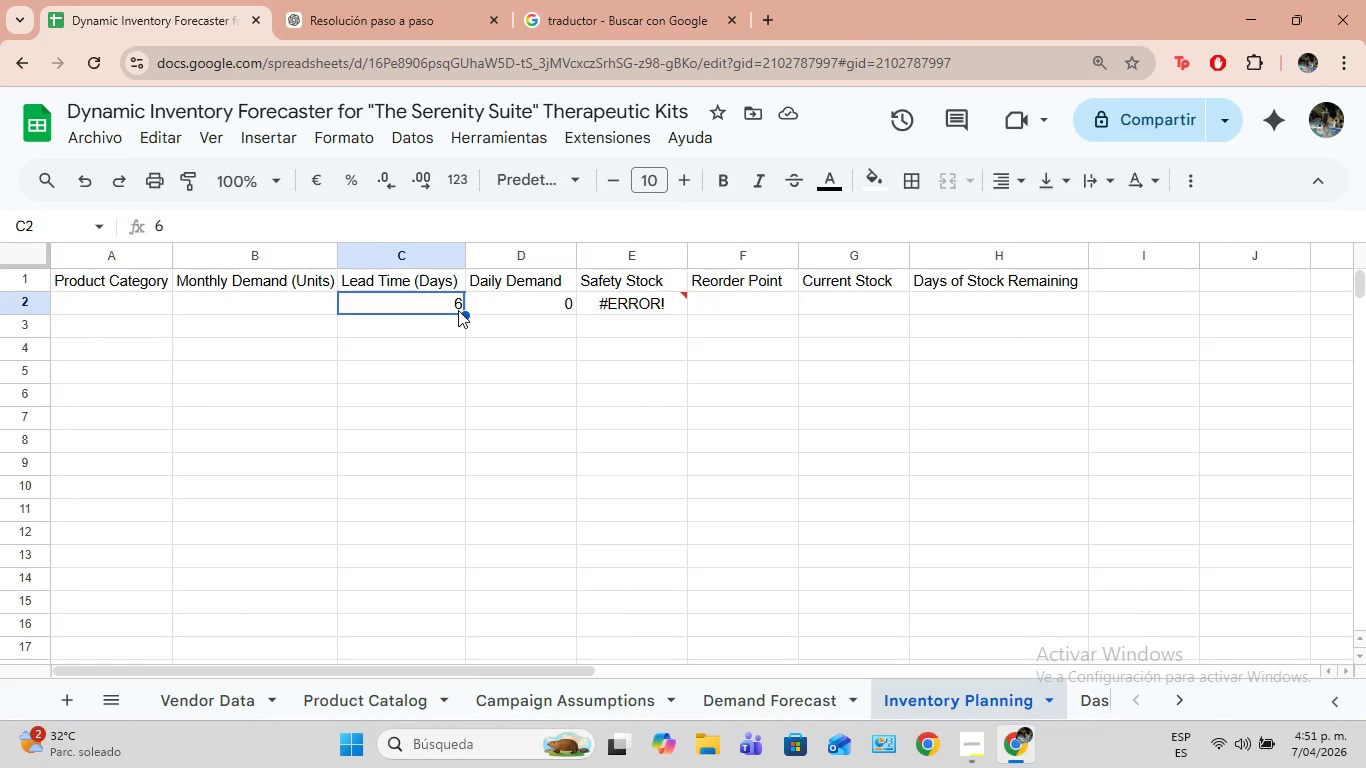 
key(Backspace)
 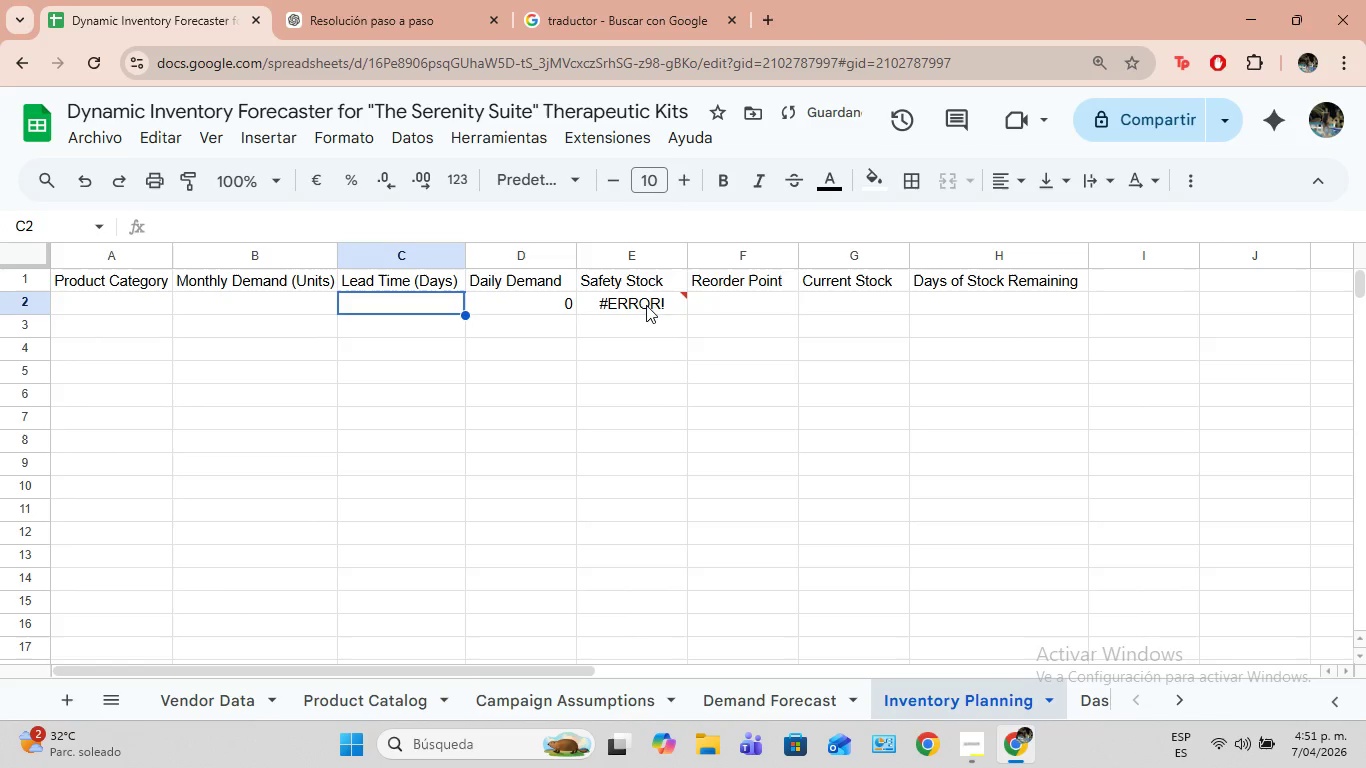 
double_click([646, 301])
 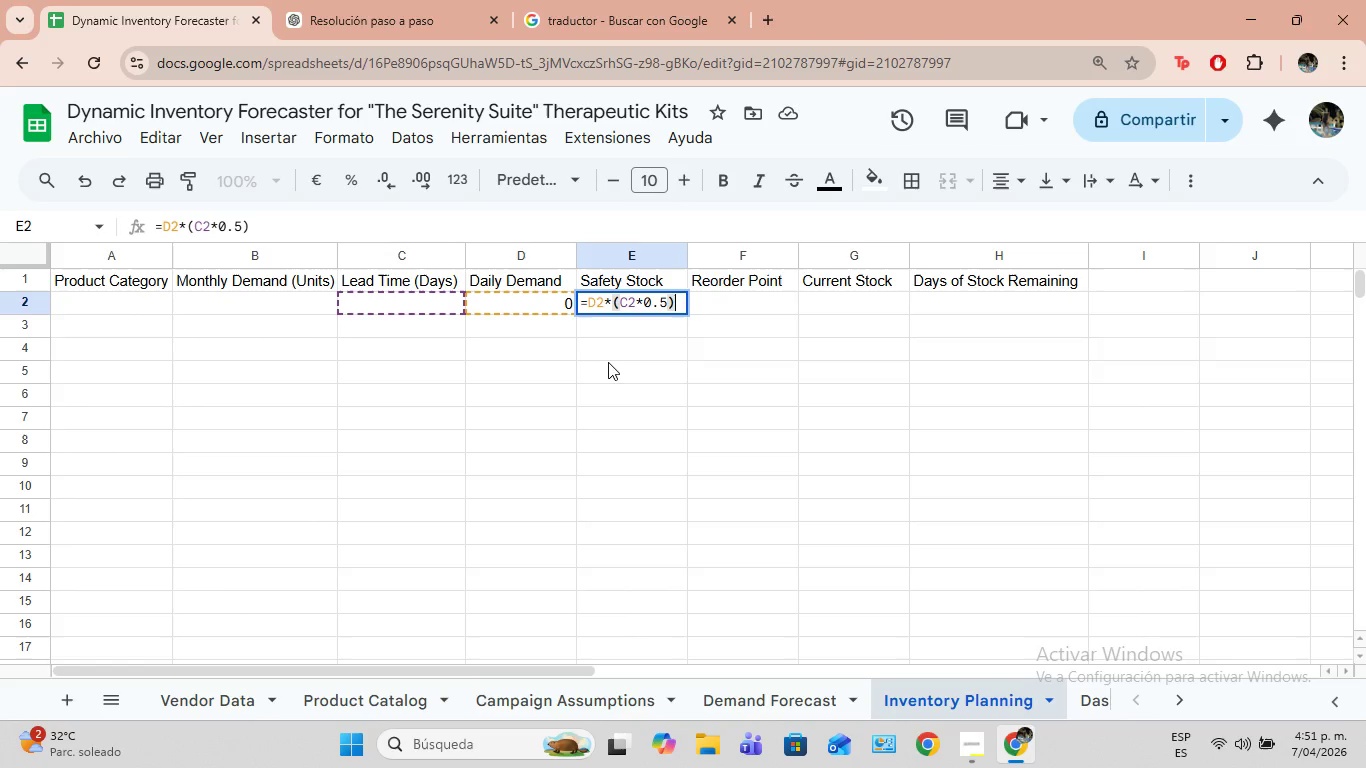 
wait(17.19)
 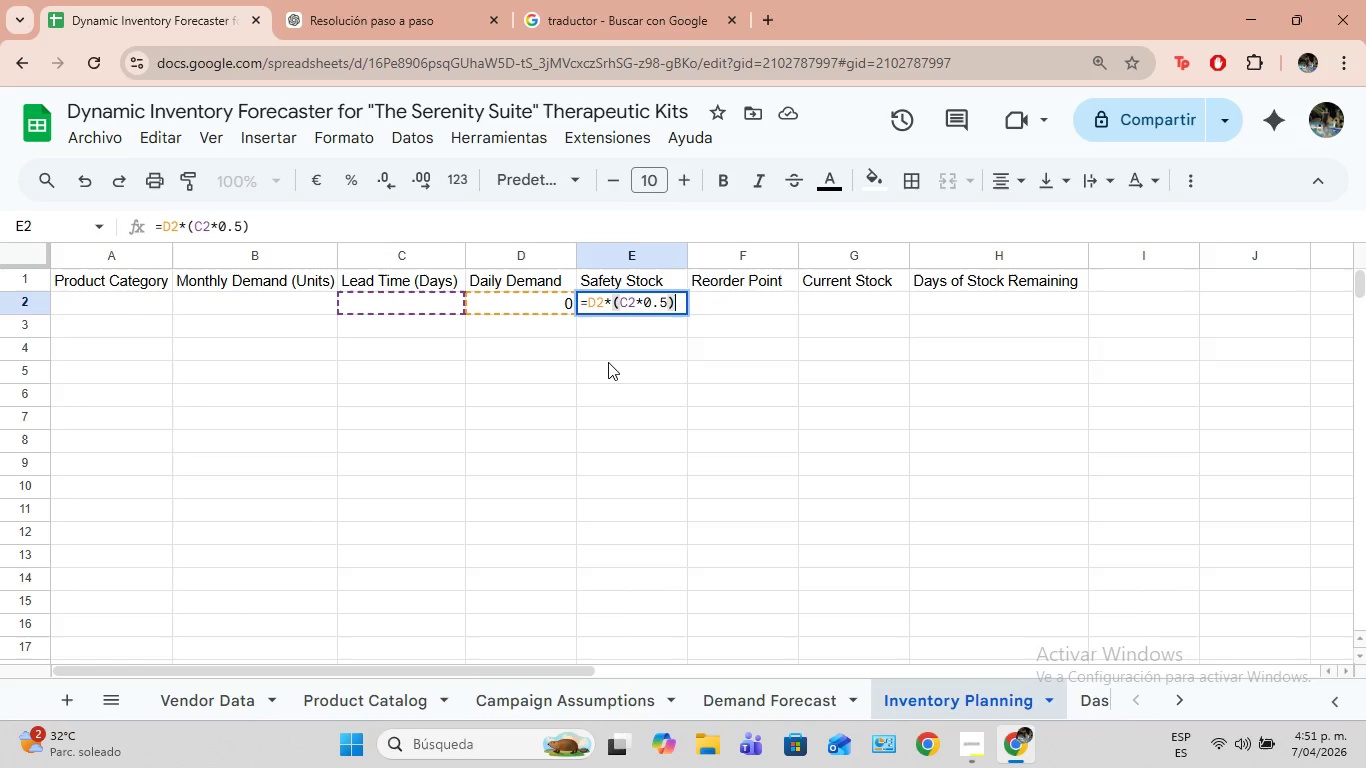 
left_click([719, 312])
 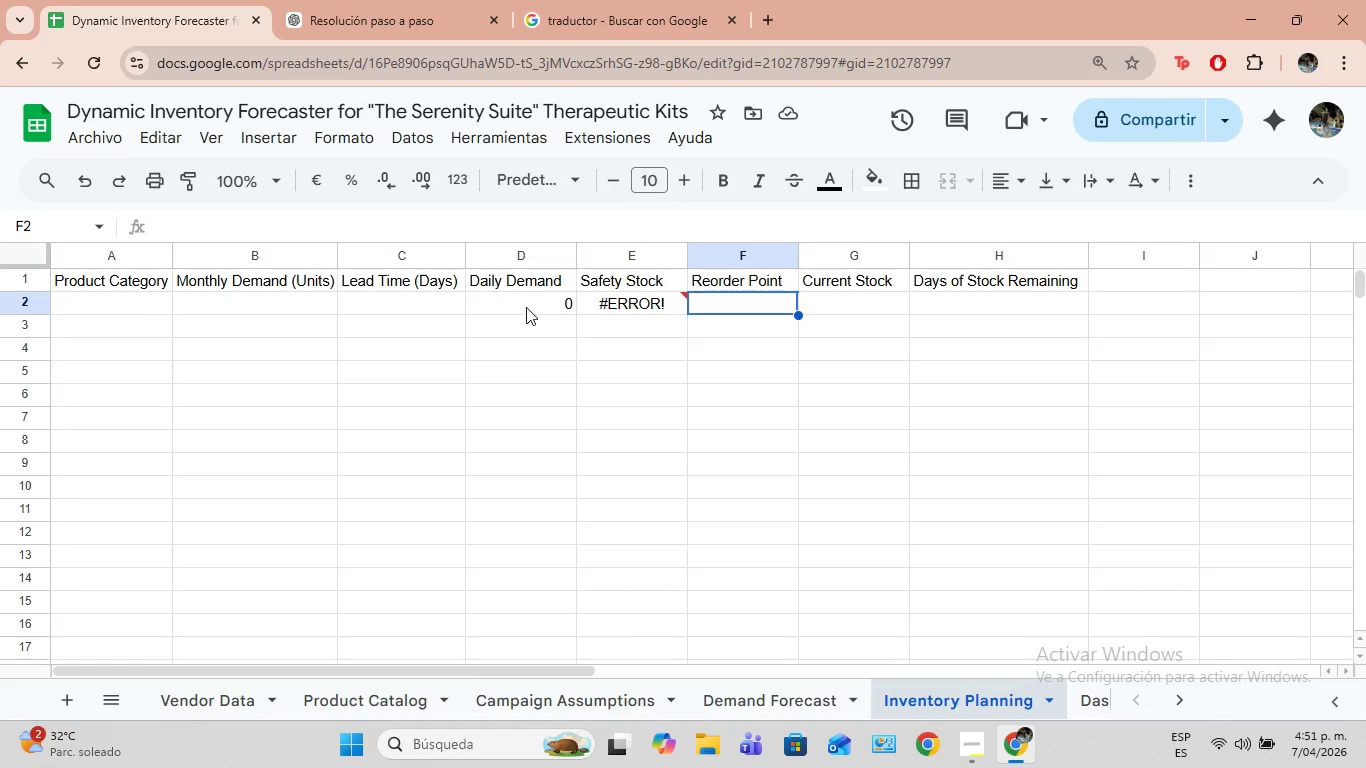 
left_click([524, 305])
 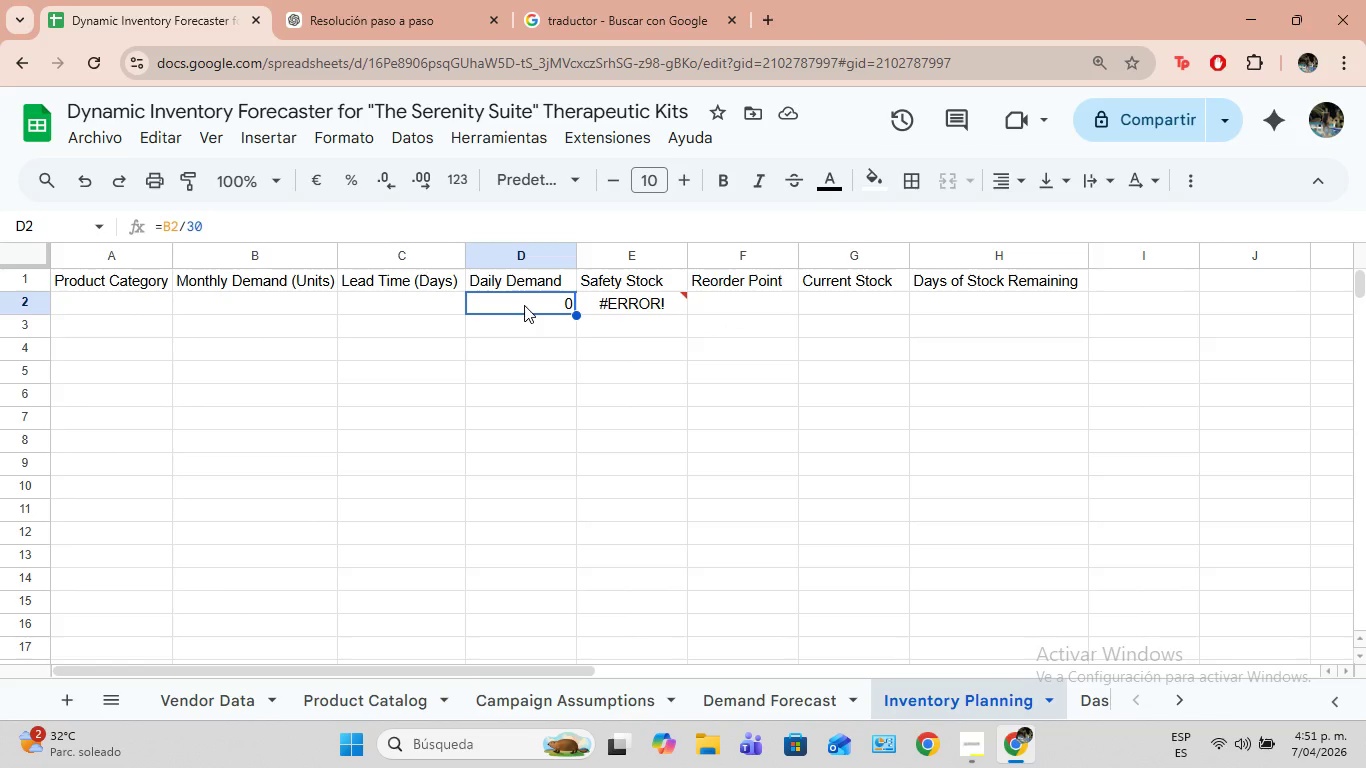 
double_click([524, 305])
 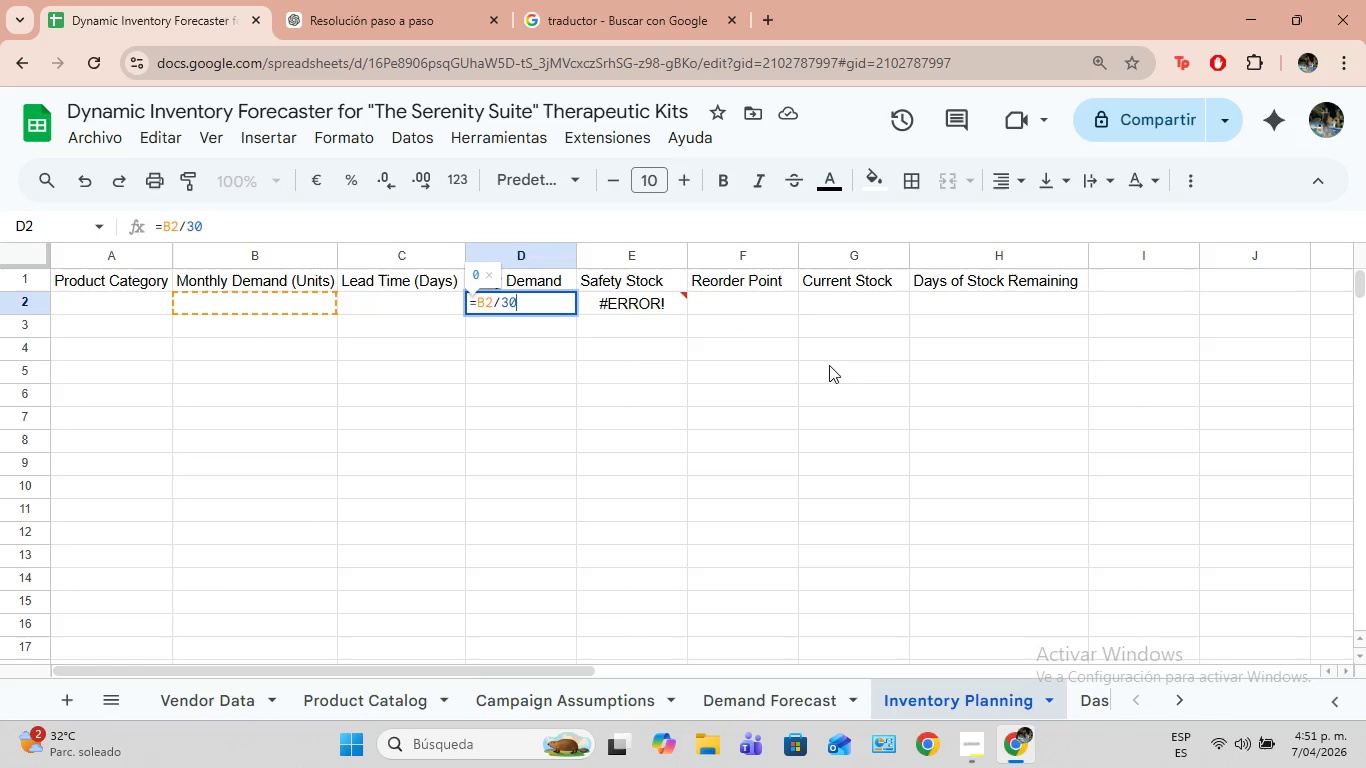 
wait(11.44)
 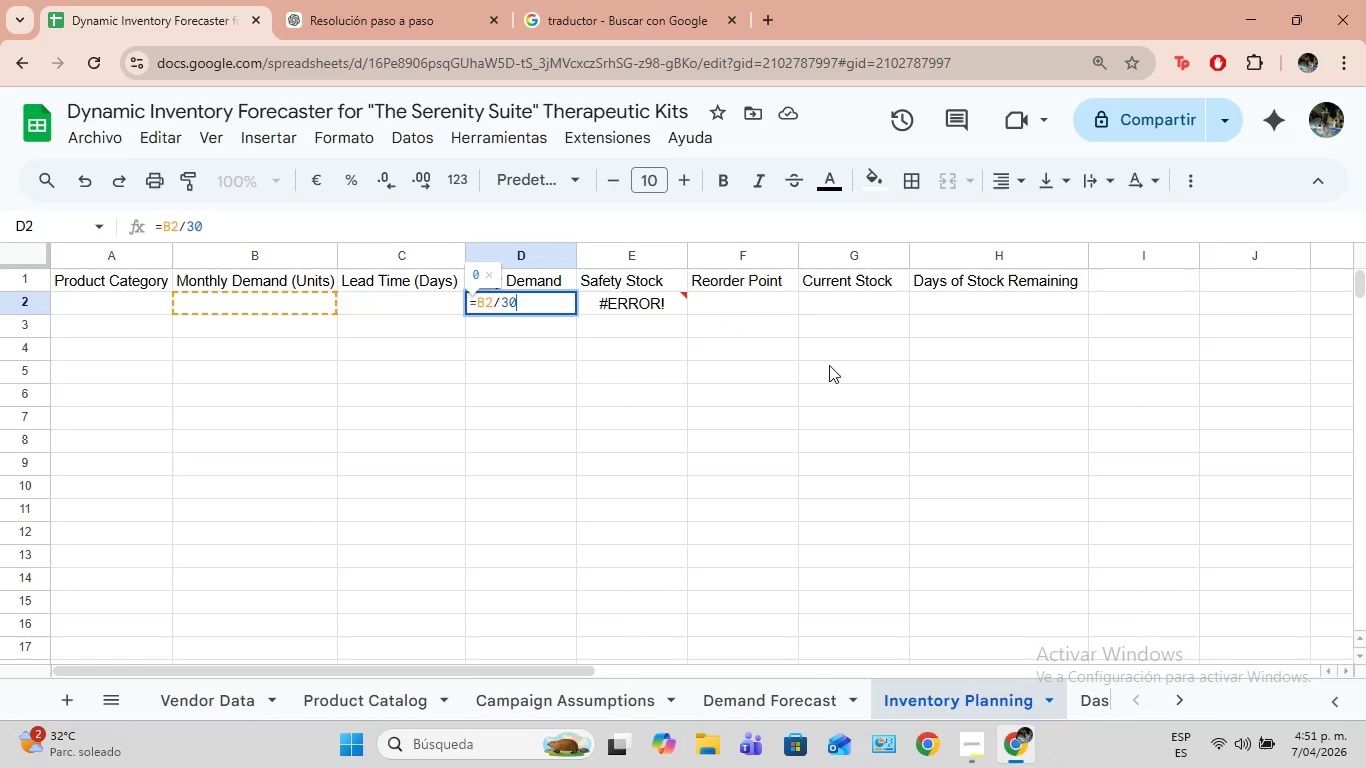 
left_click([789, 363])
 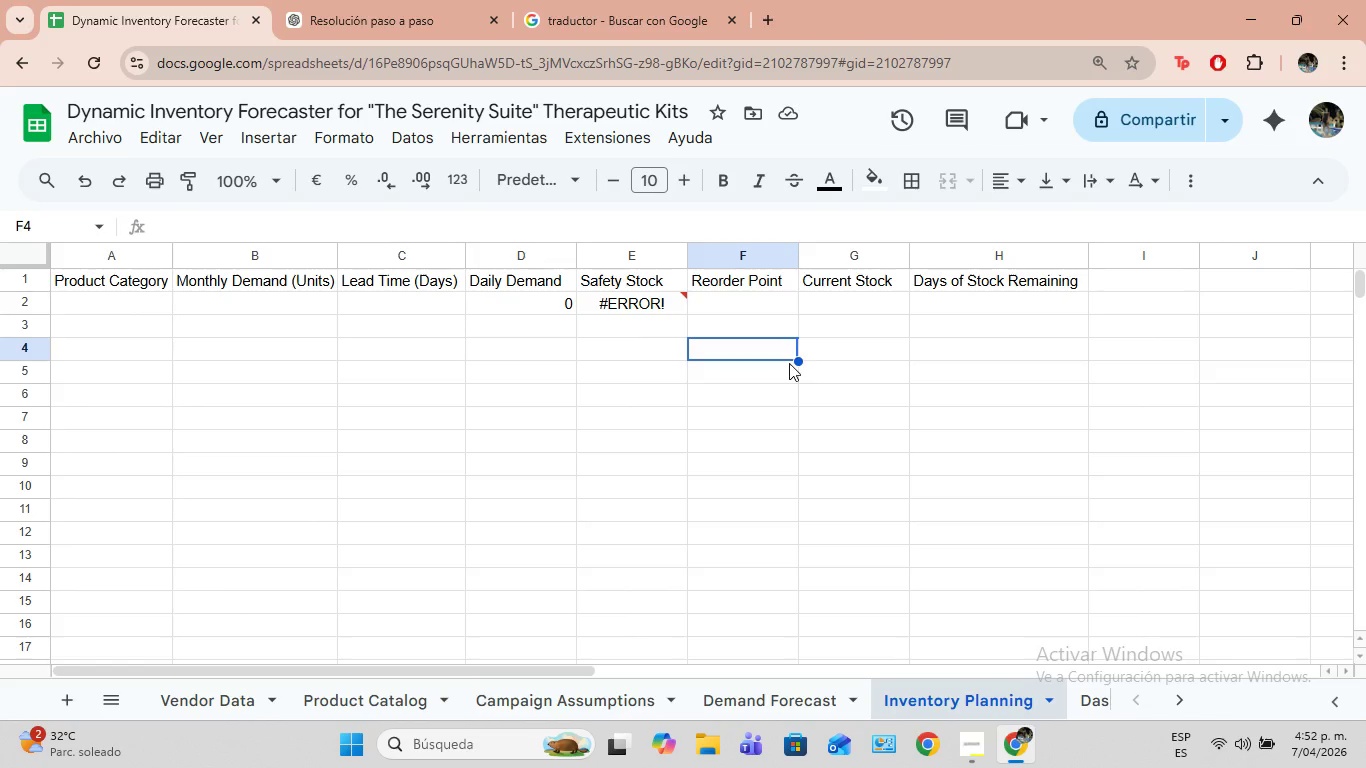 
wait(5.14)
 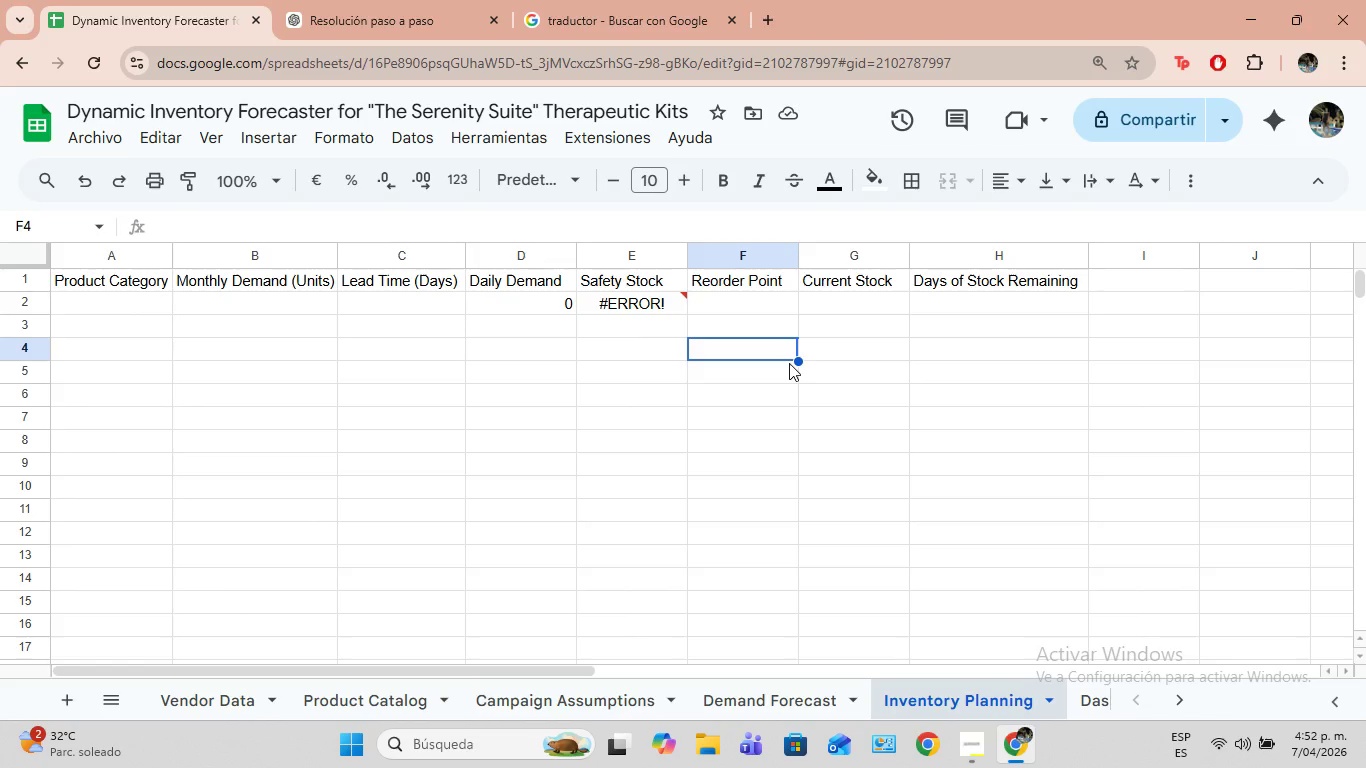 
double_click([639, 309])
 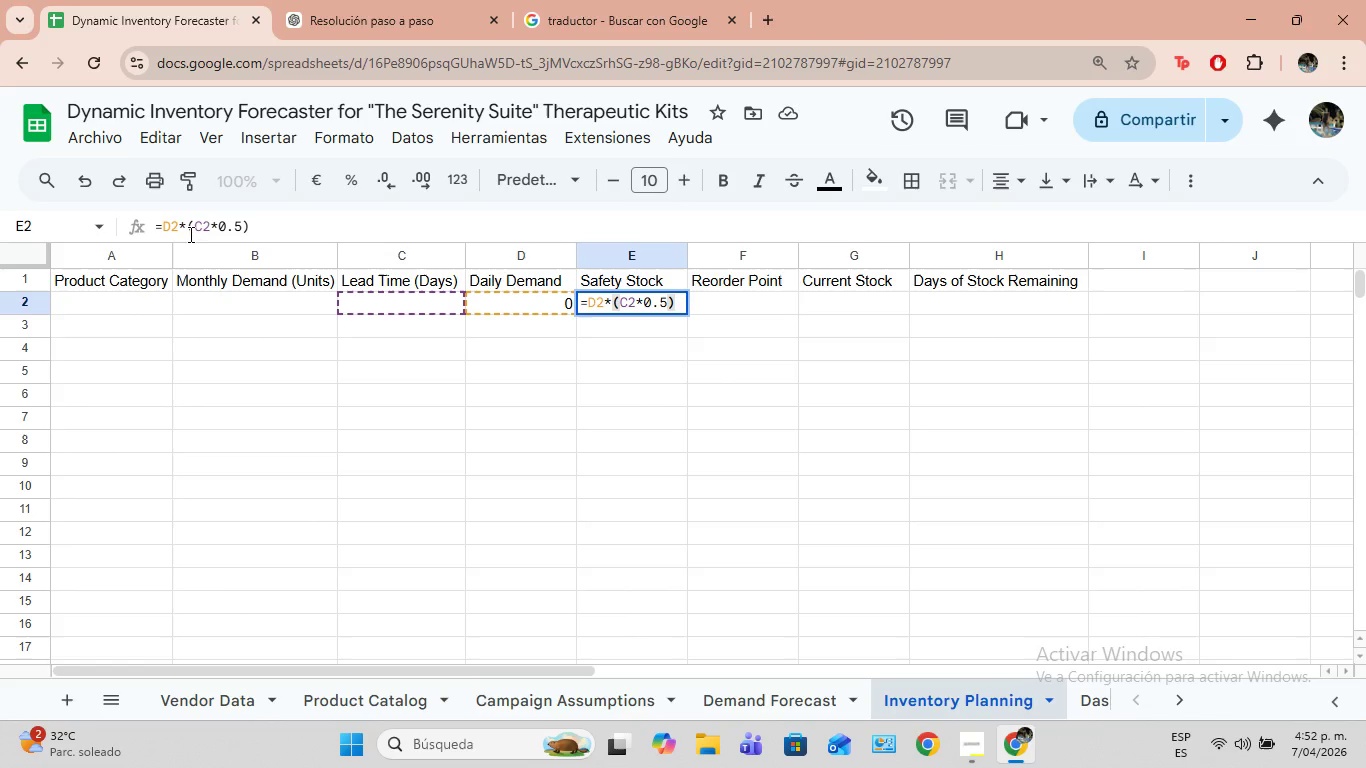 
wait(5.41)
 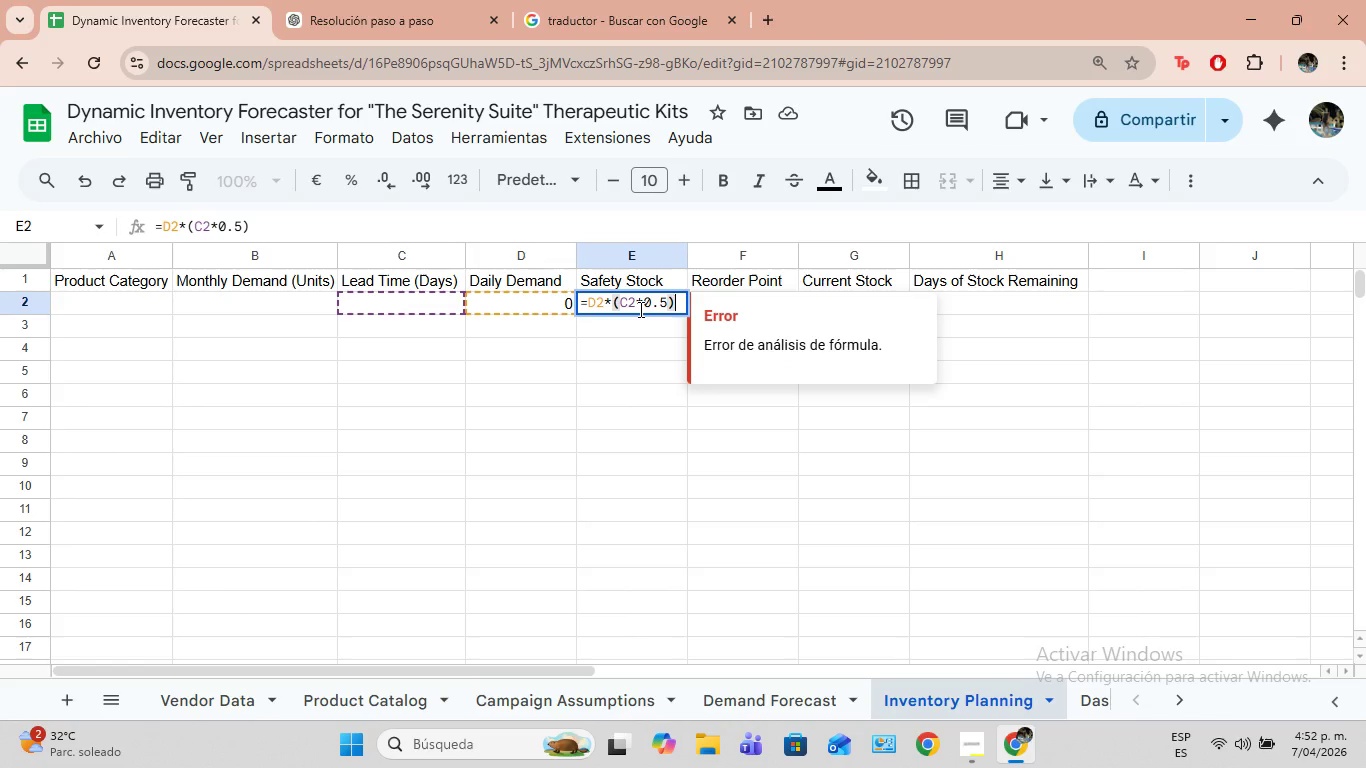 
left_click([160, 226])
 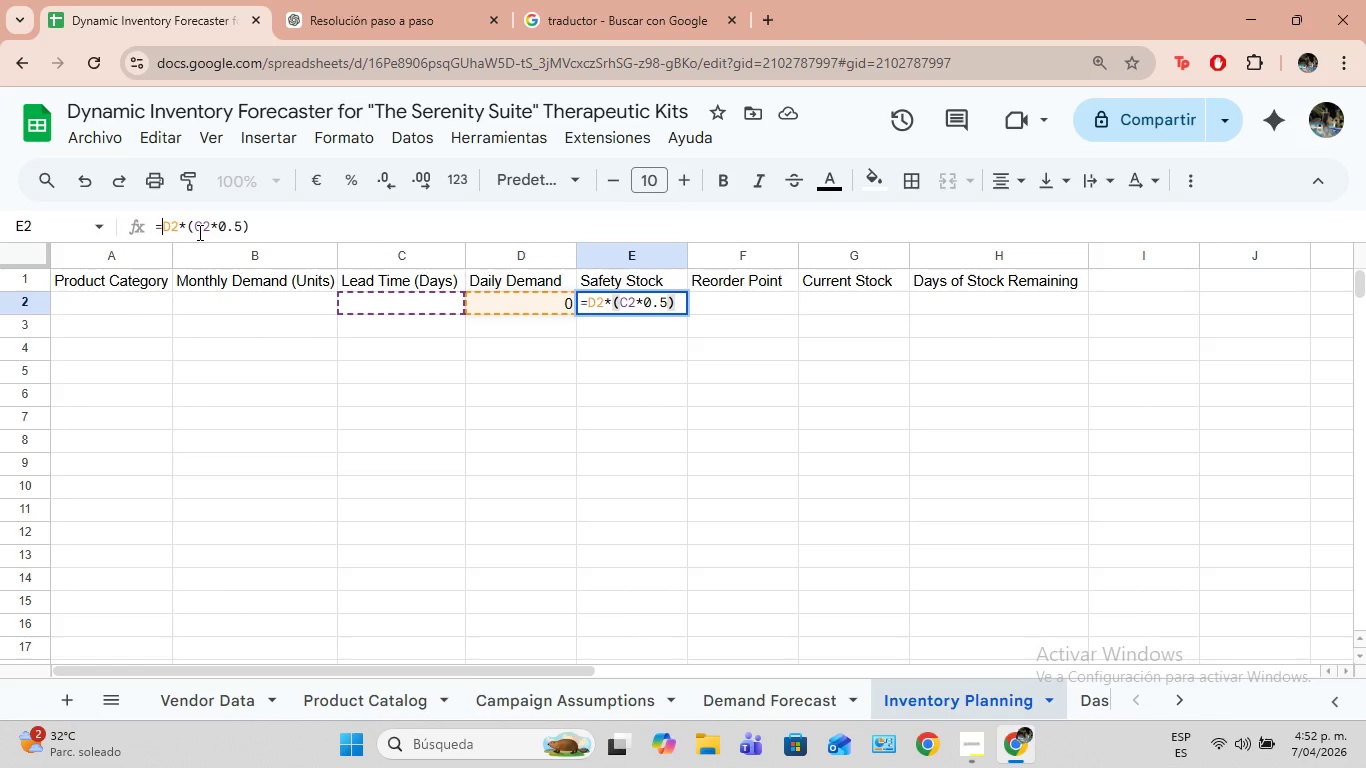 
wait(7.17)
 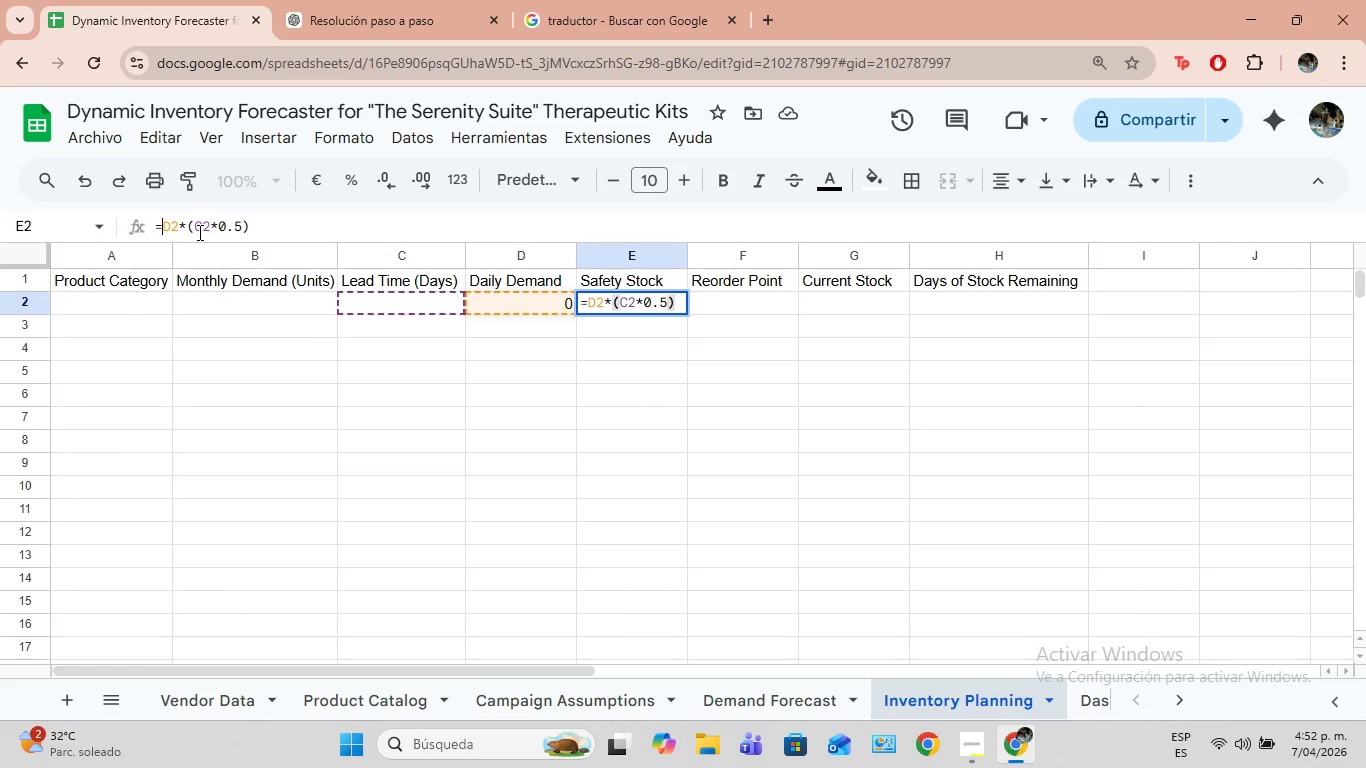 
type(SI.ERROR*)
 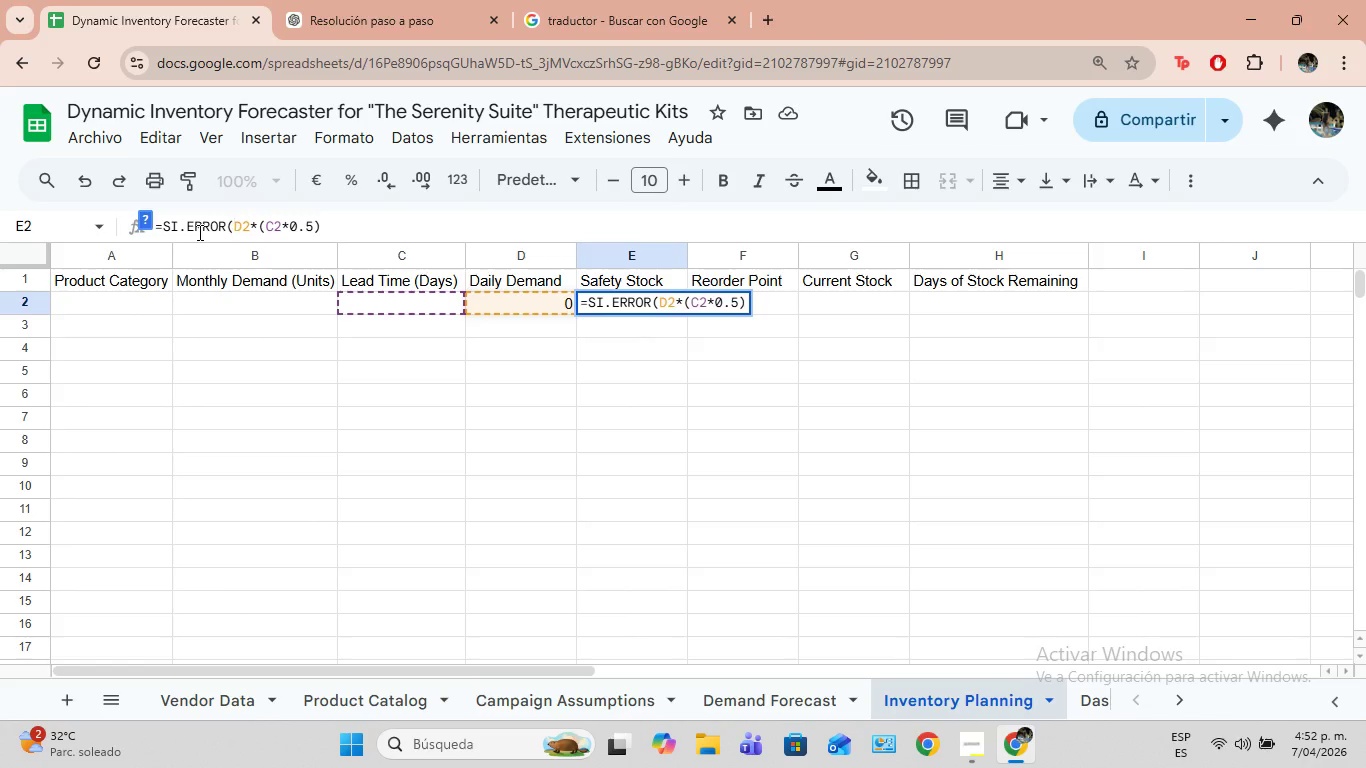 
key(Enter)
 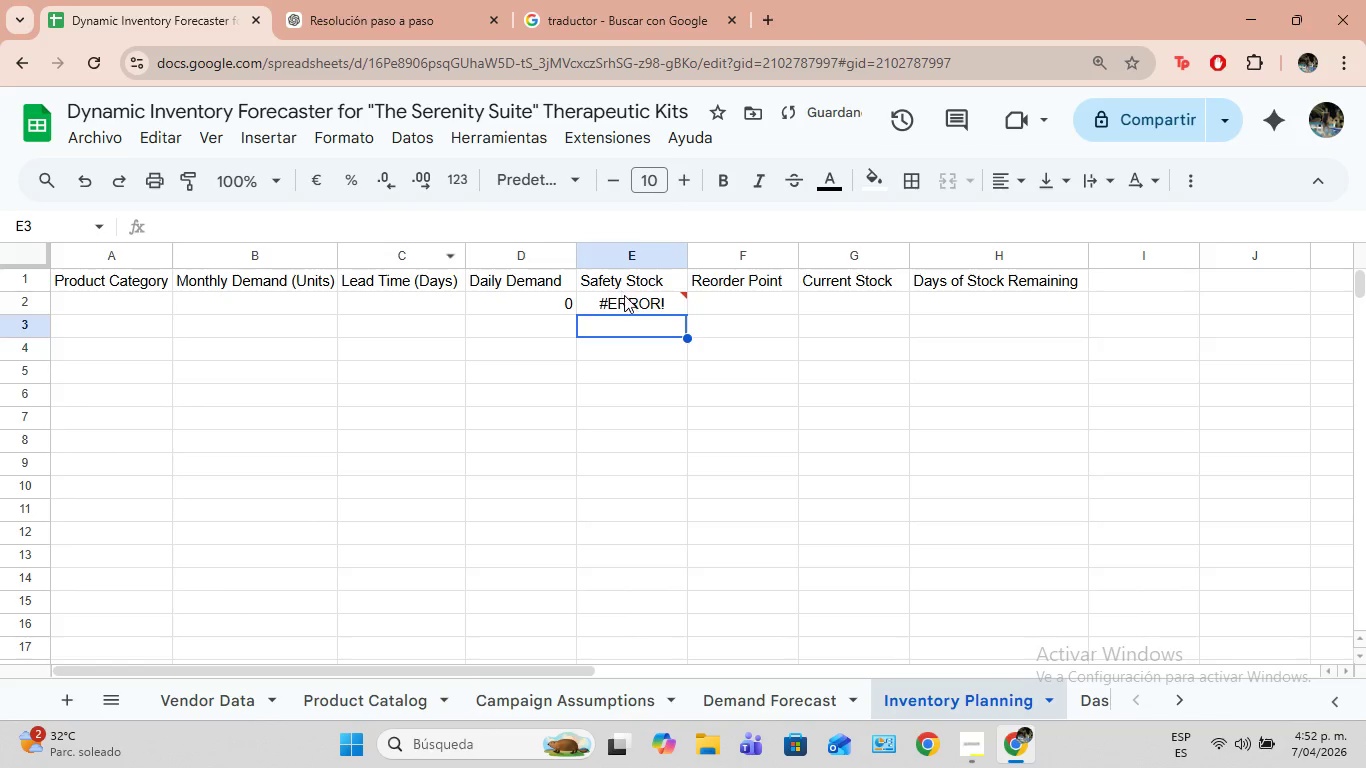 
double_click([621, 296])
 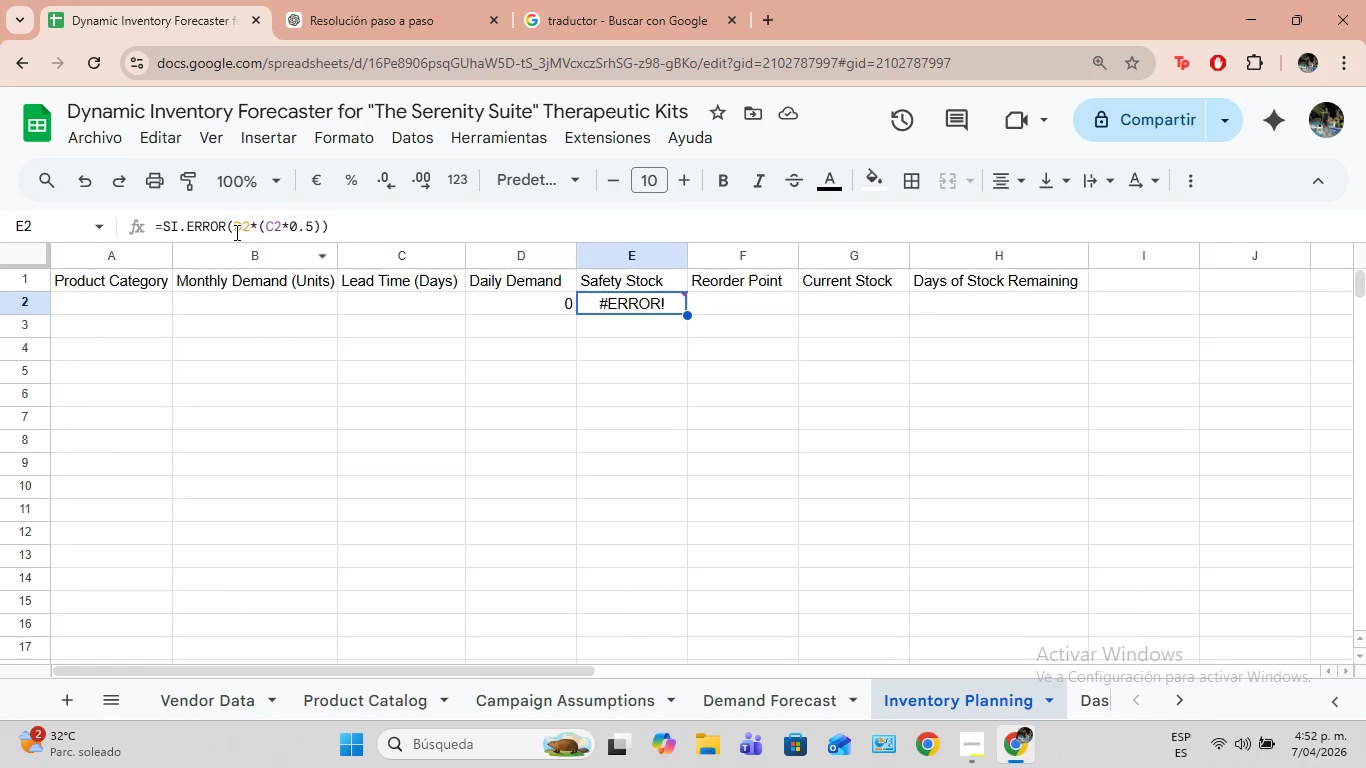 
wait(11.41)
 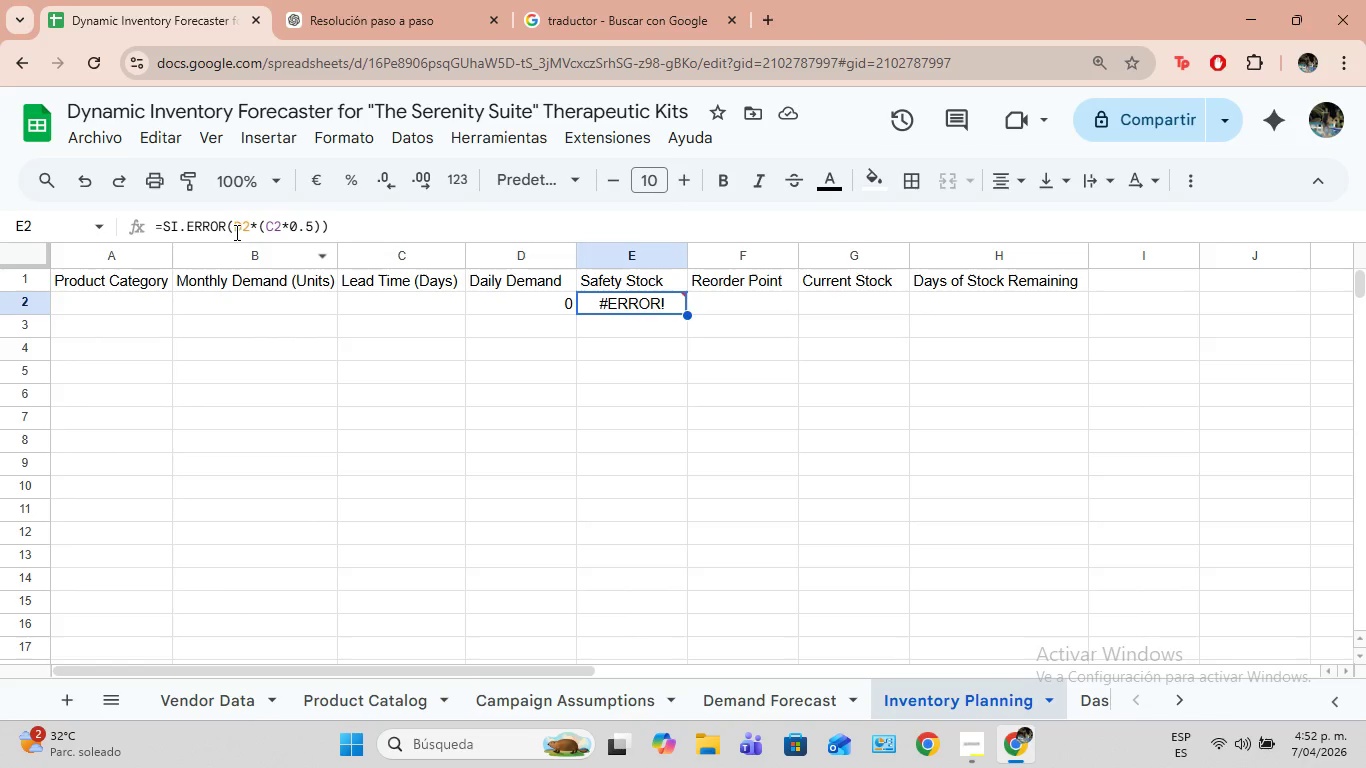 
left_click([338, 227])
 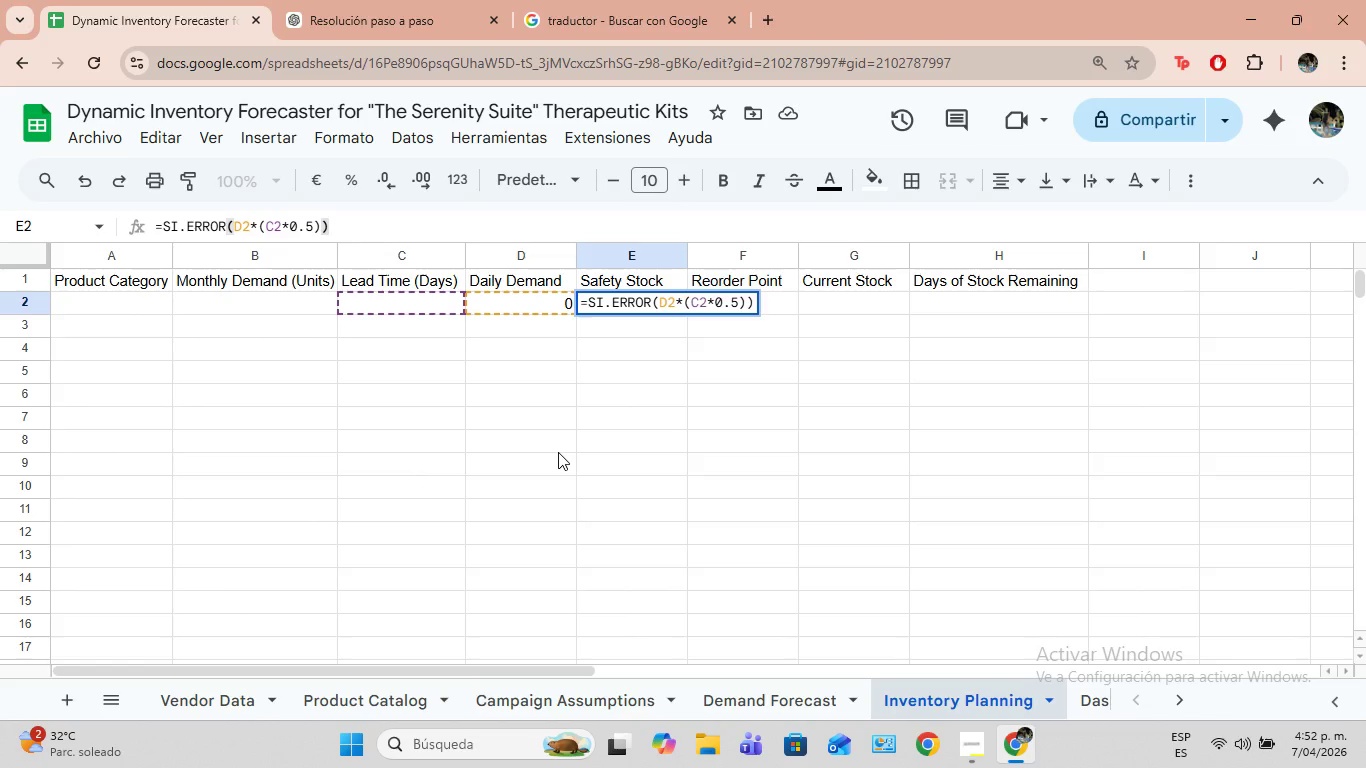 
wait(19.7)
 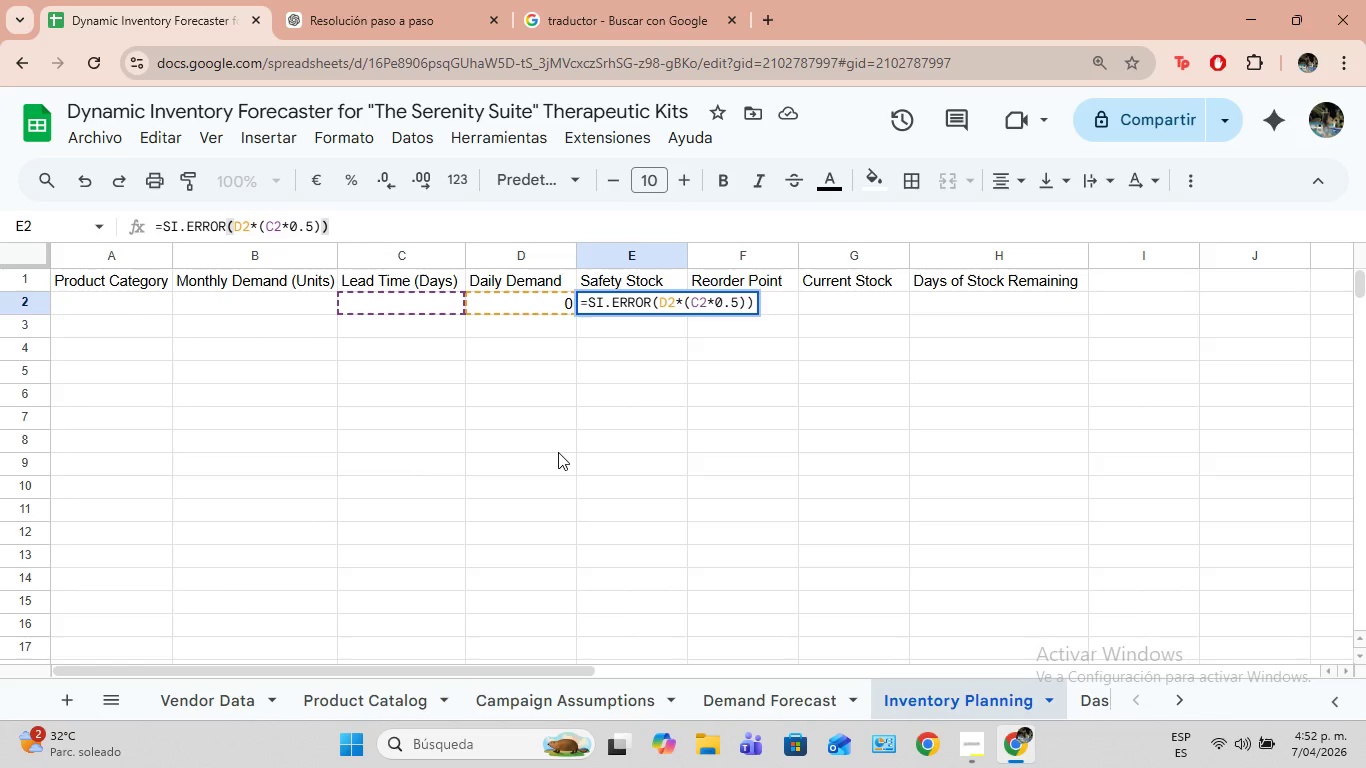 
left_click([183, 227])
 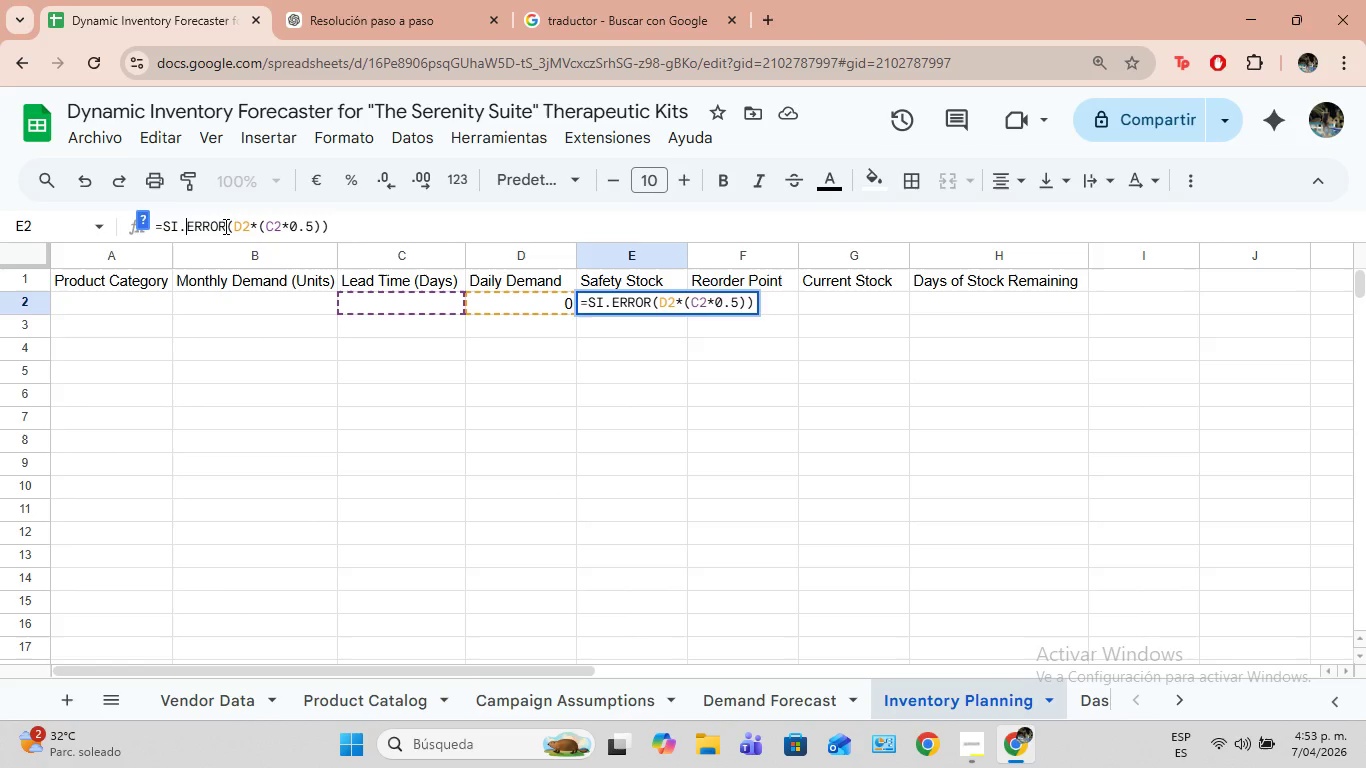 
left_click_drag(start_coordinate=[224, 226], to_coordinate=[182, 226])
 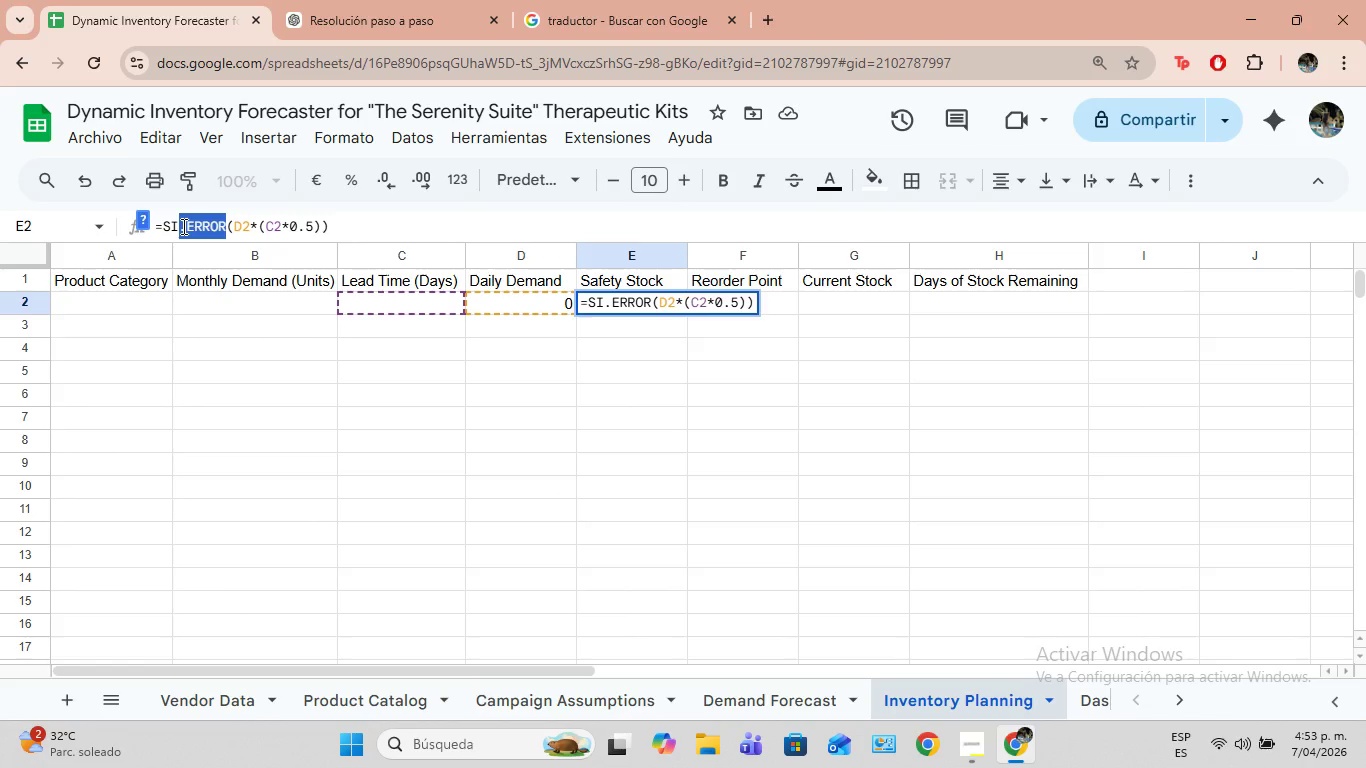 
key(Backspace)
 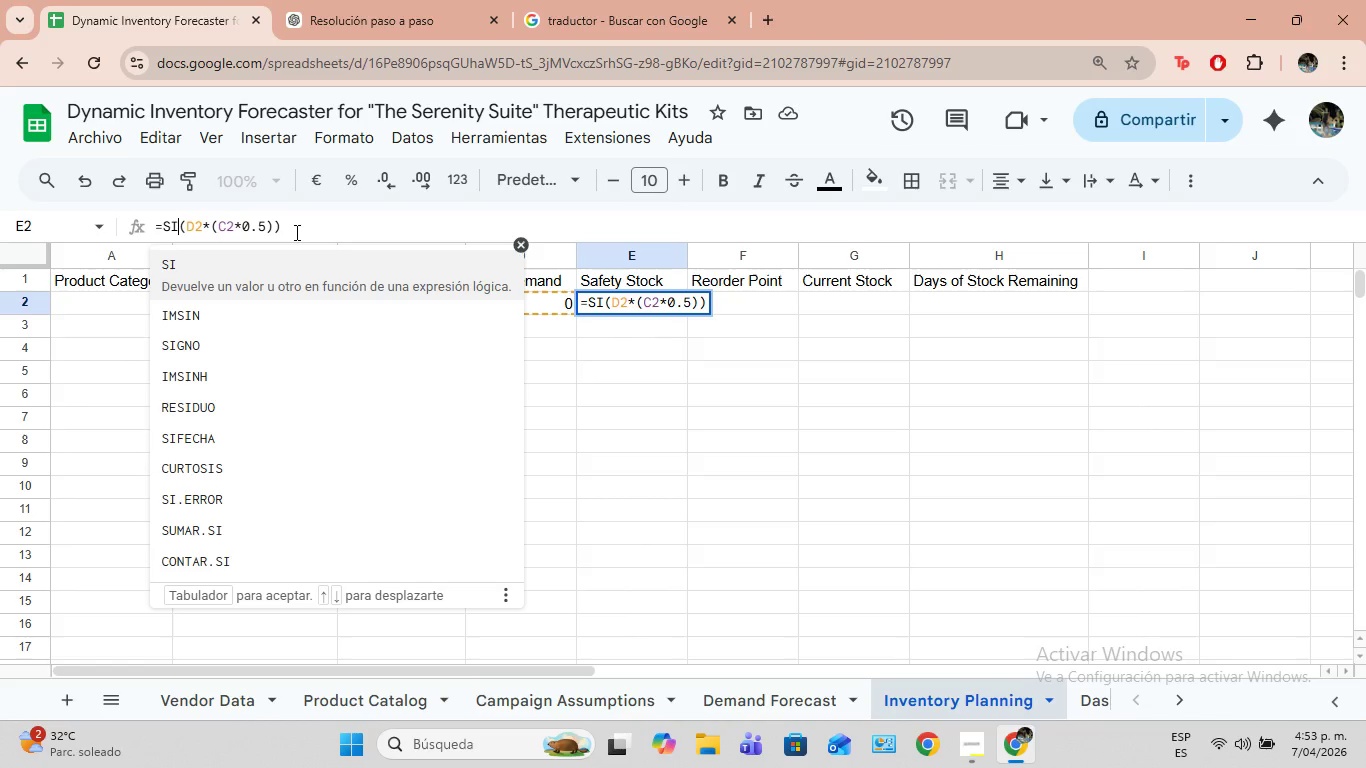 
wait(14.97)
 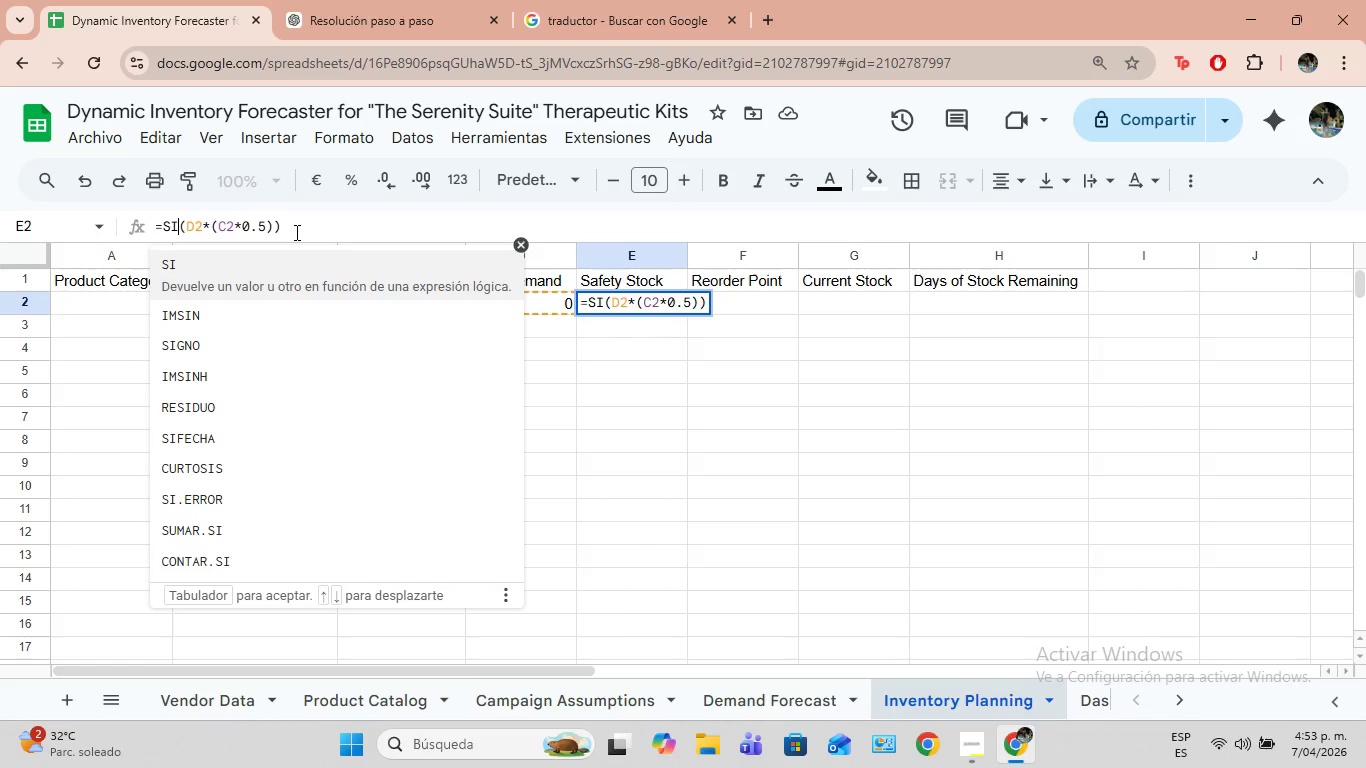 
left_click([185, 228])
 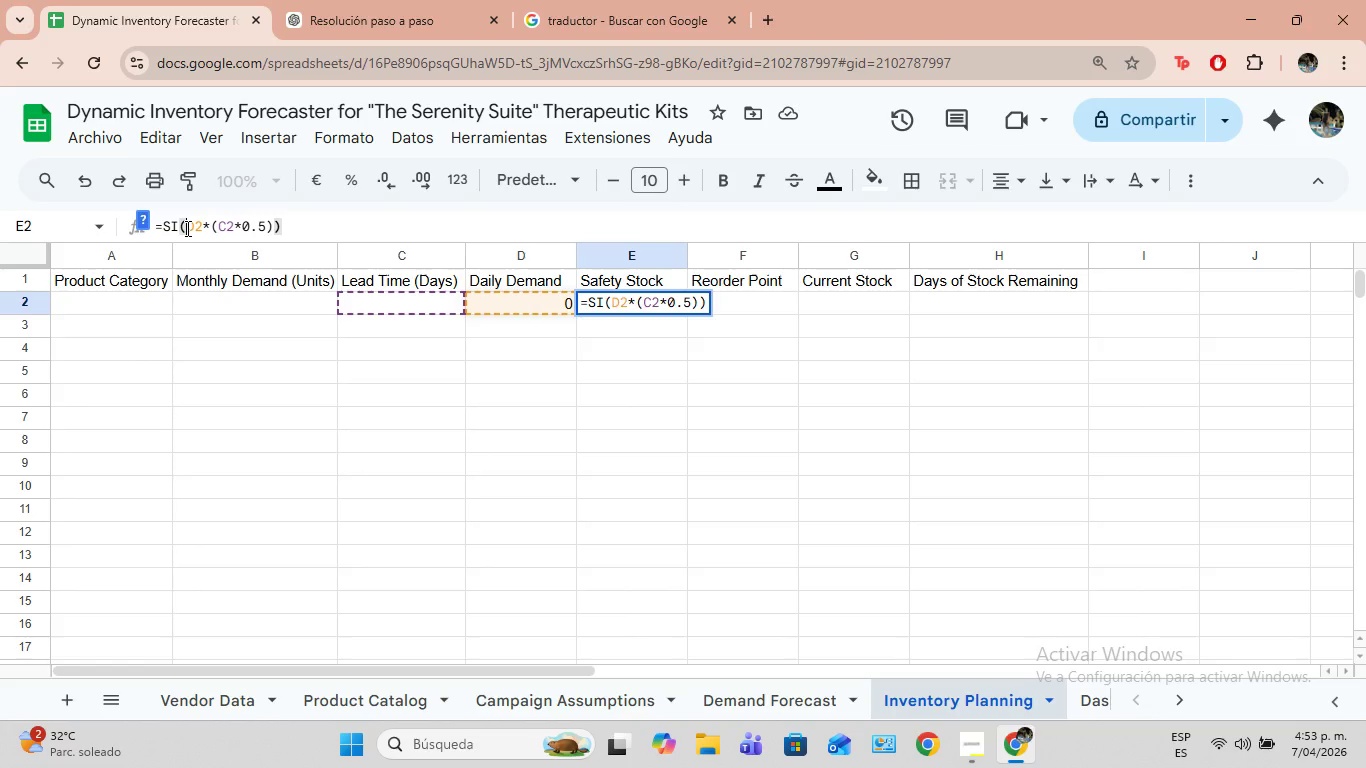 
key(Backspace)
 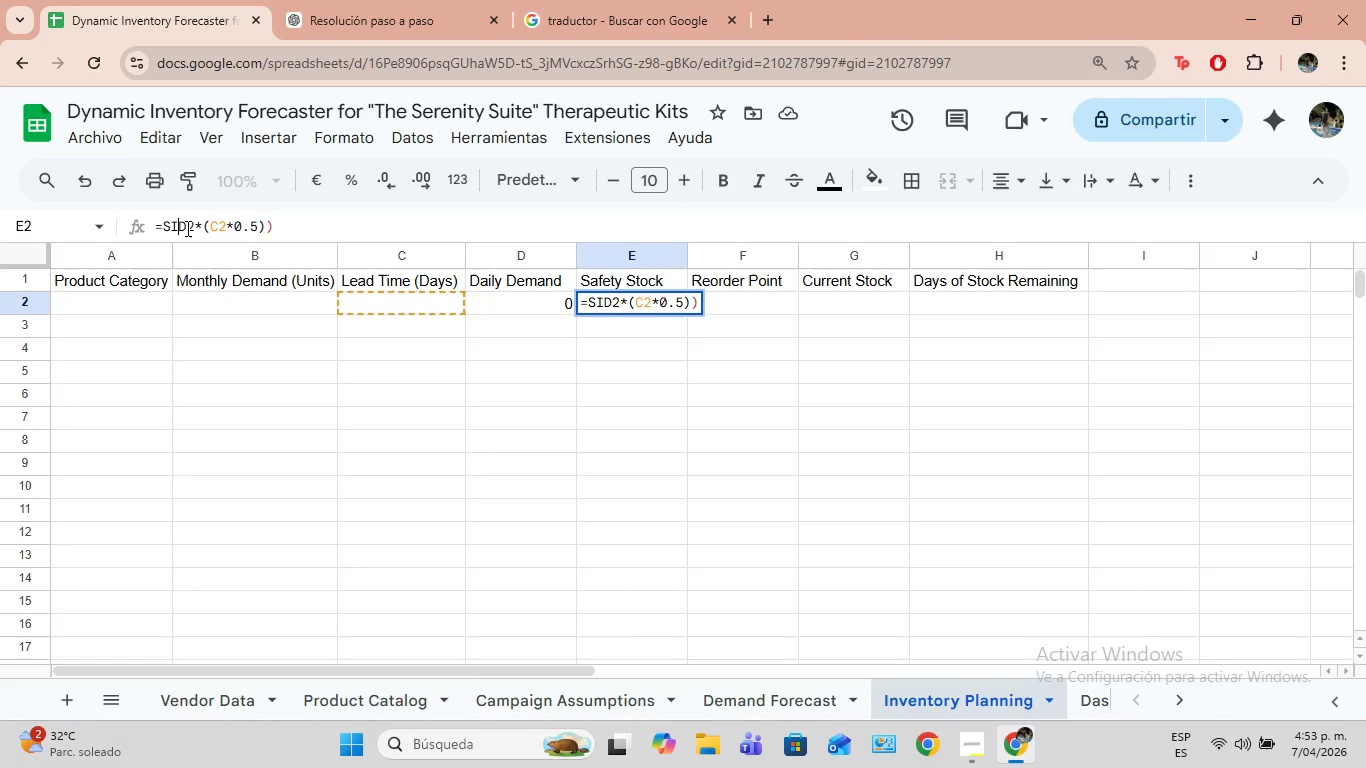 
key(Control+8)
 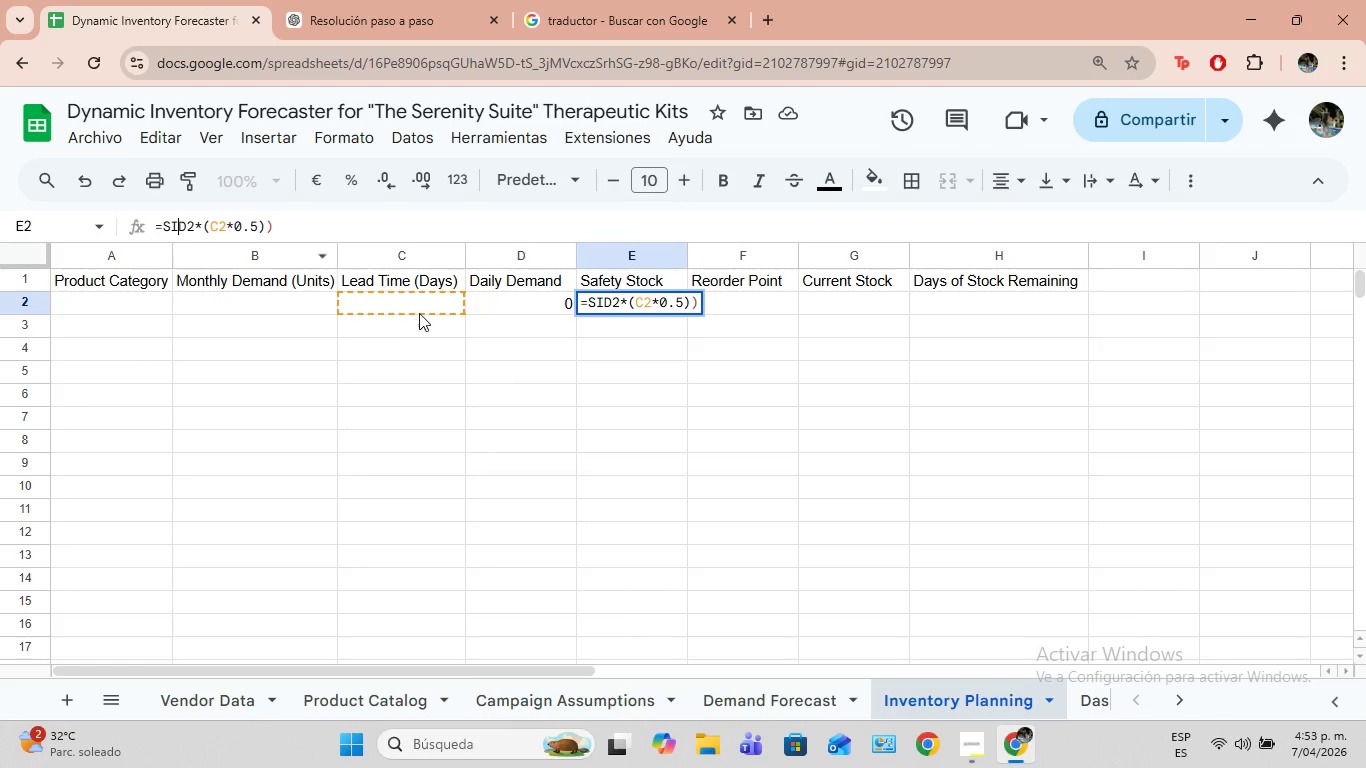 
left_click([423, 302])
 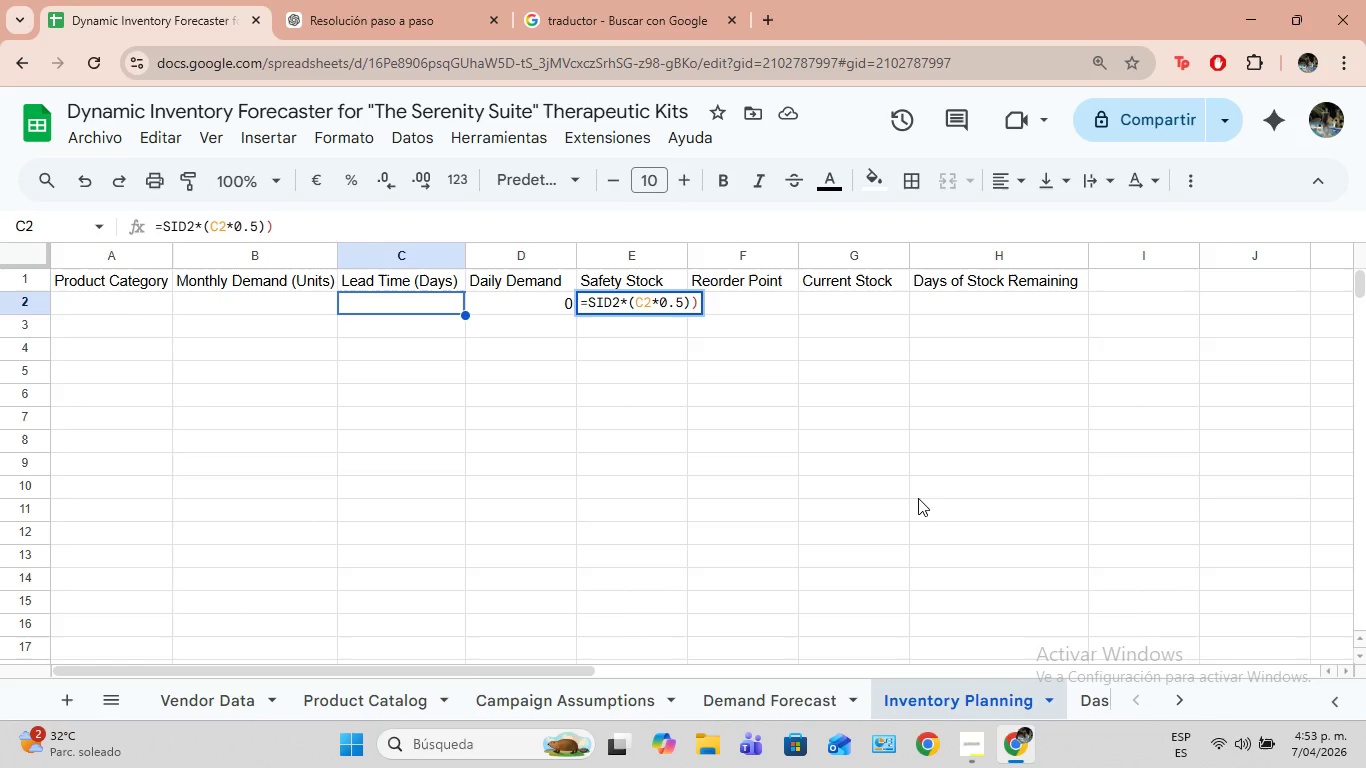 
wait(13.44)
 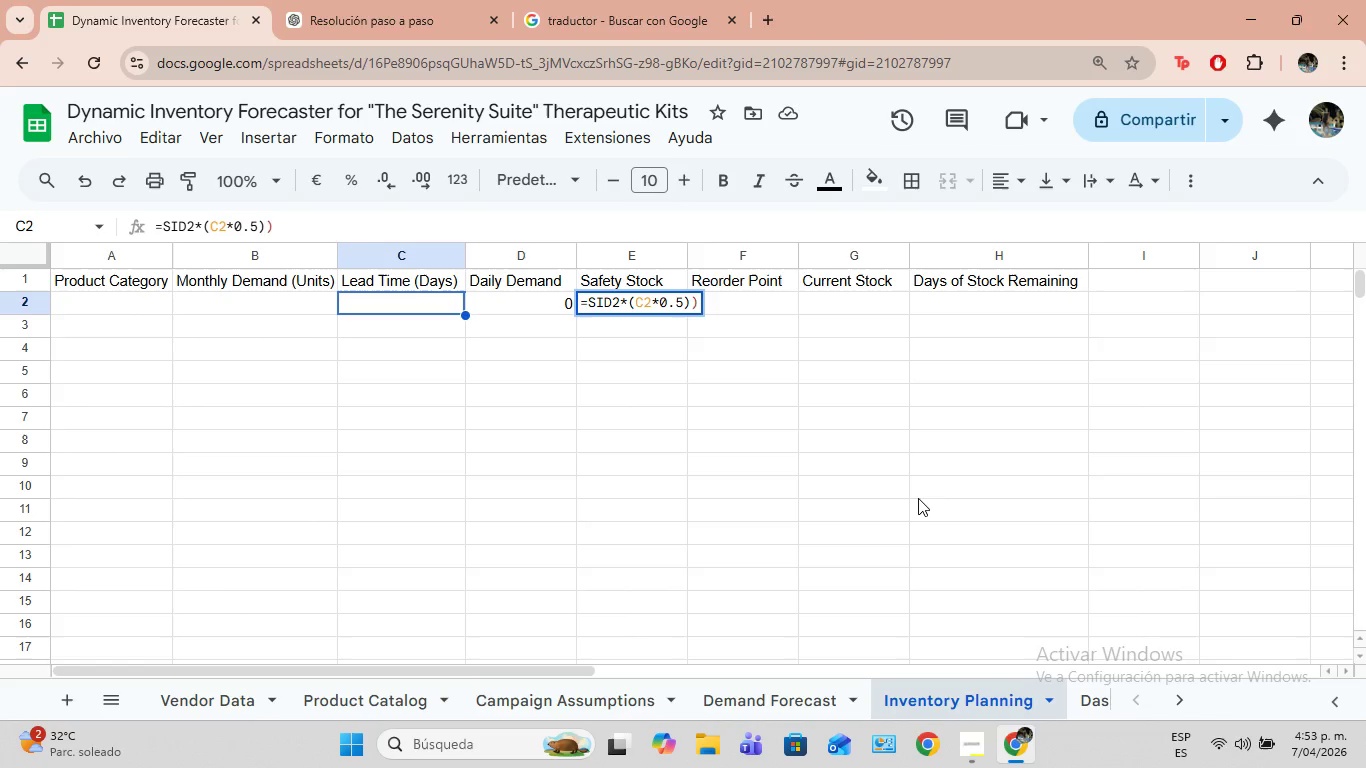 
left_click([225, 228])
 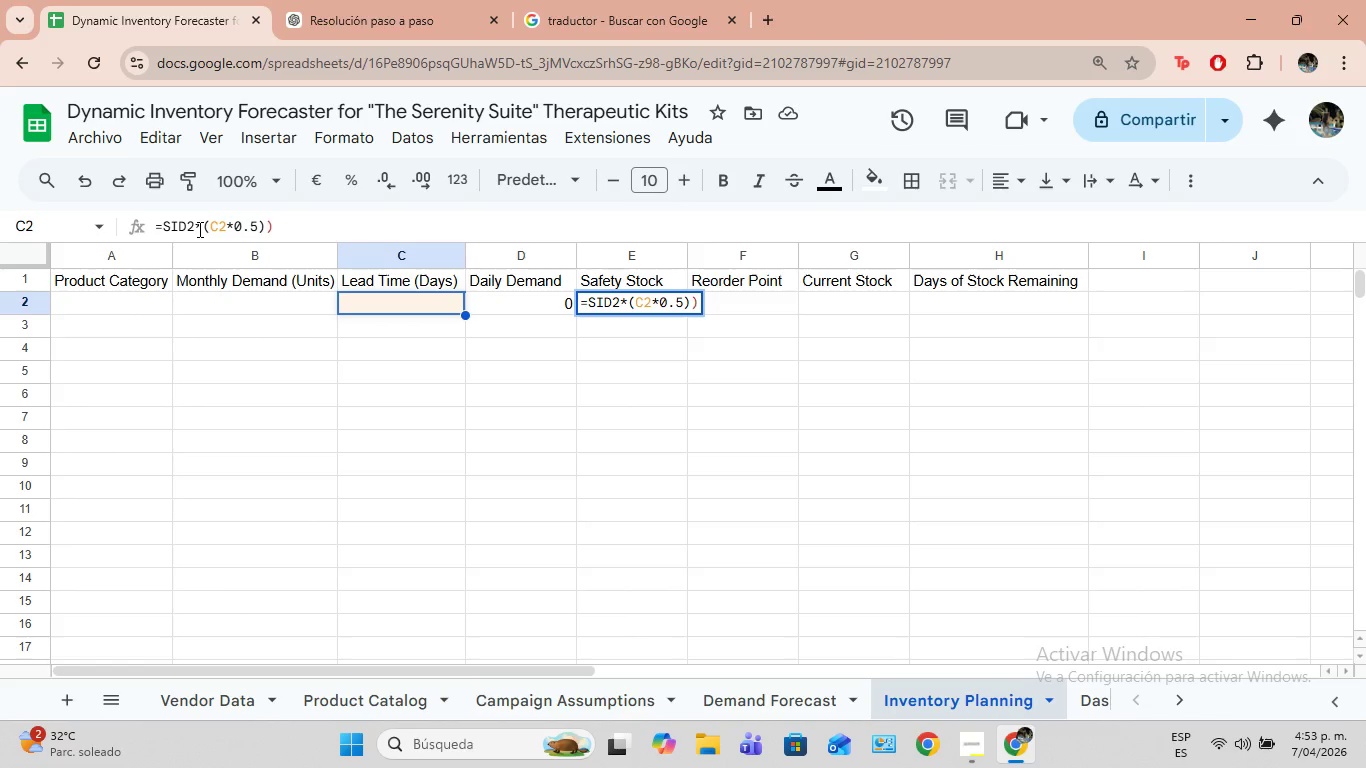 
left_click([198, 229])
 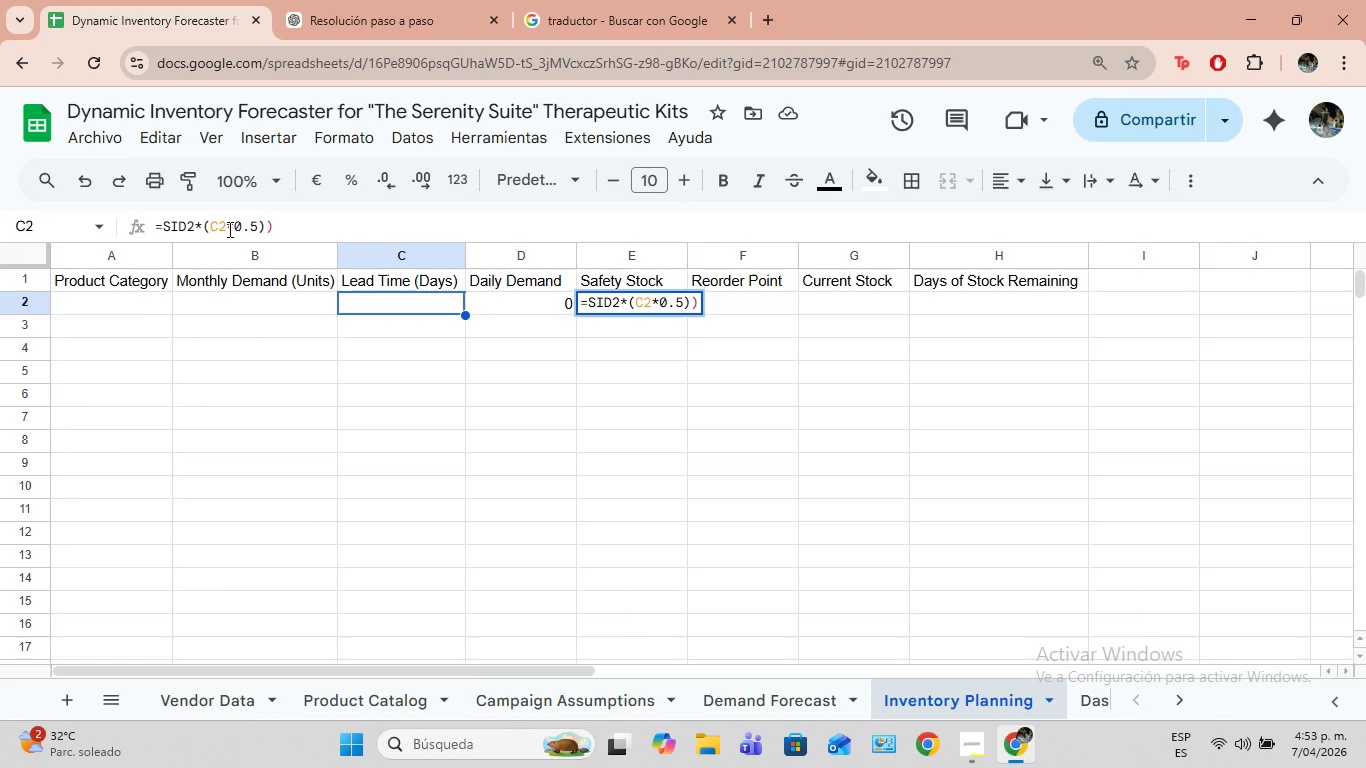 
key(Backspace)
 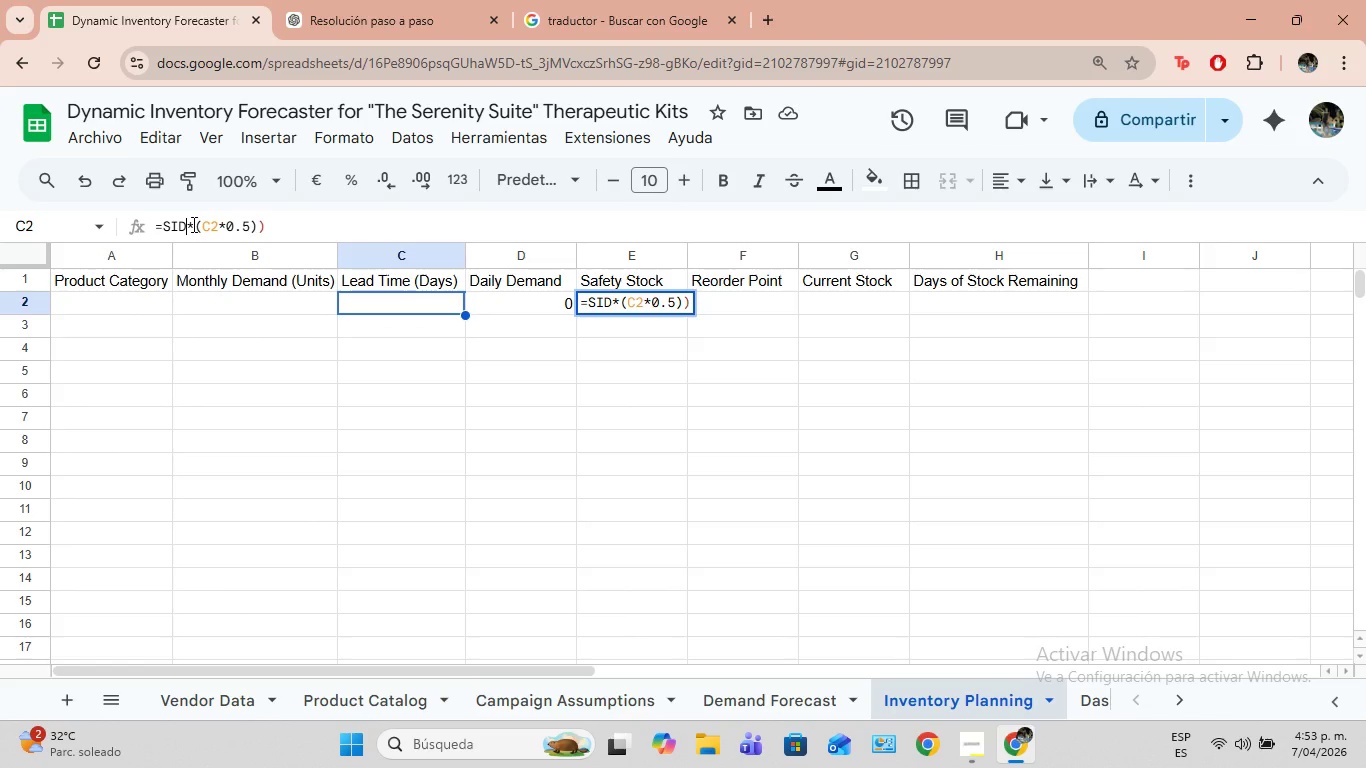 
key(2)
 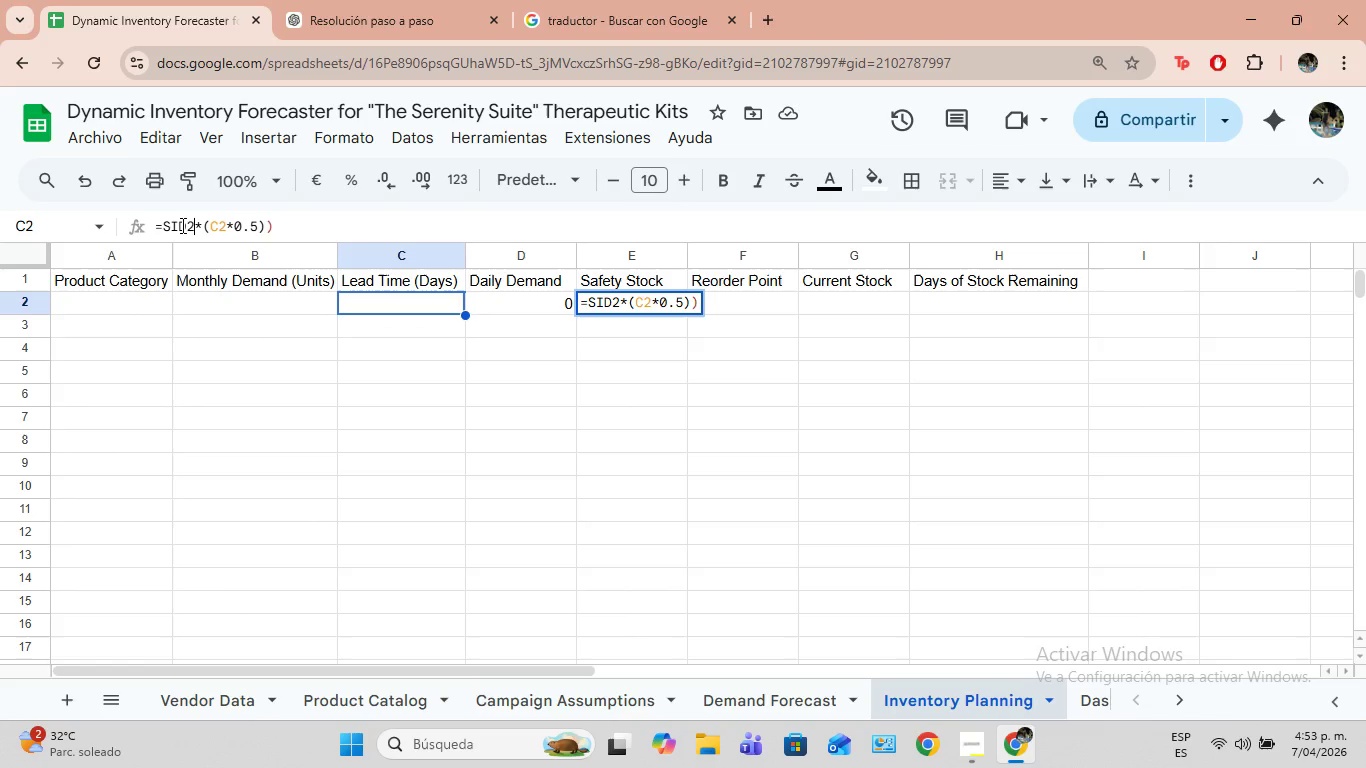 
left_click([181, 225])
 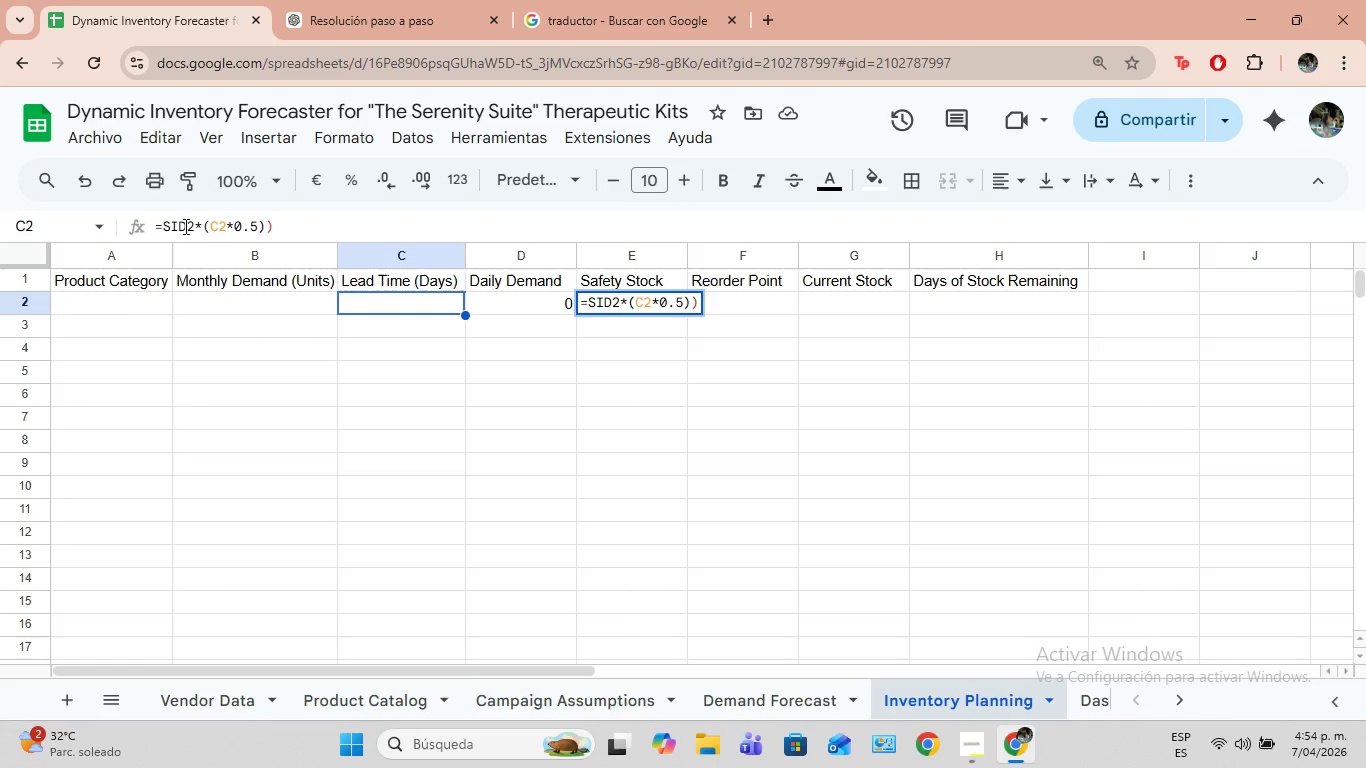 
wait(15.38)
 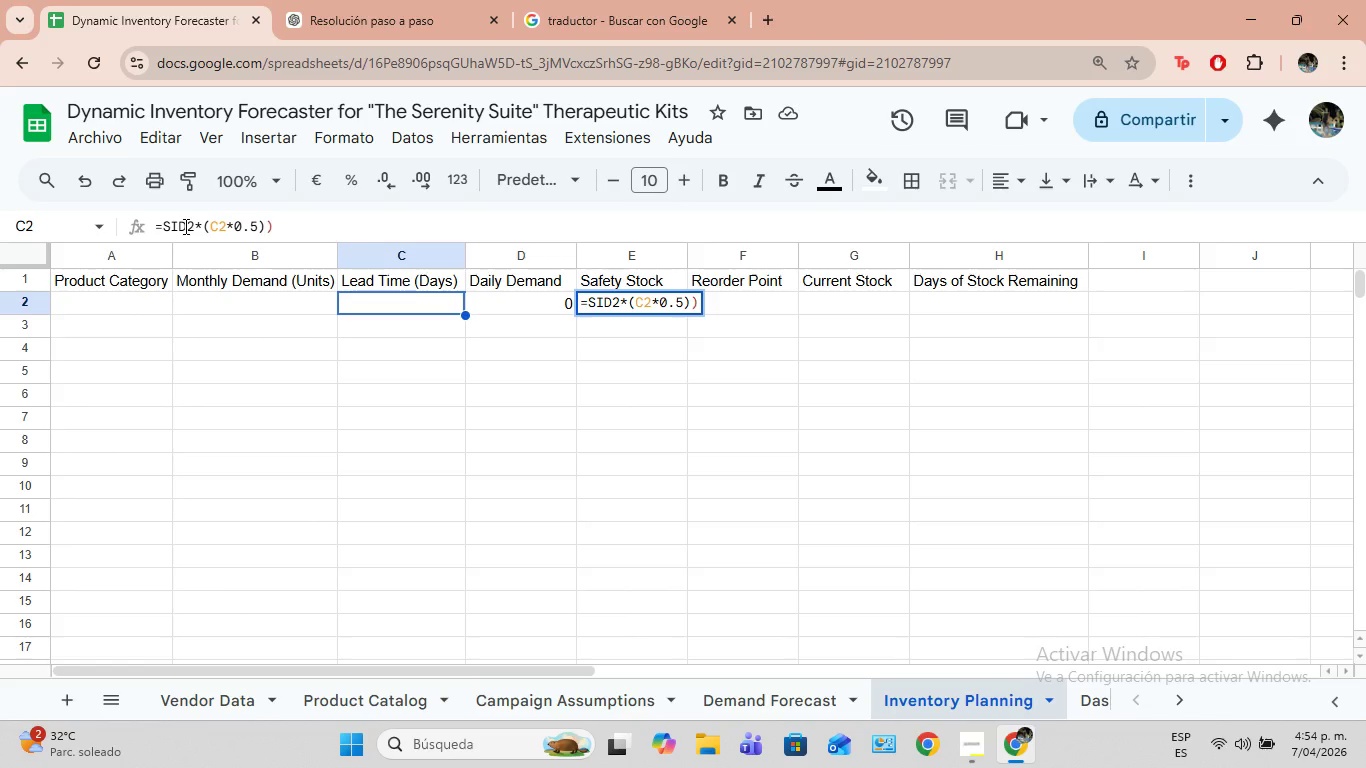 
key(Shift+8)
 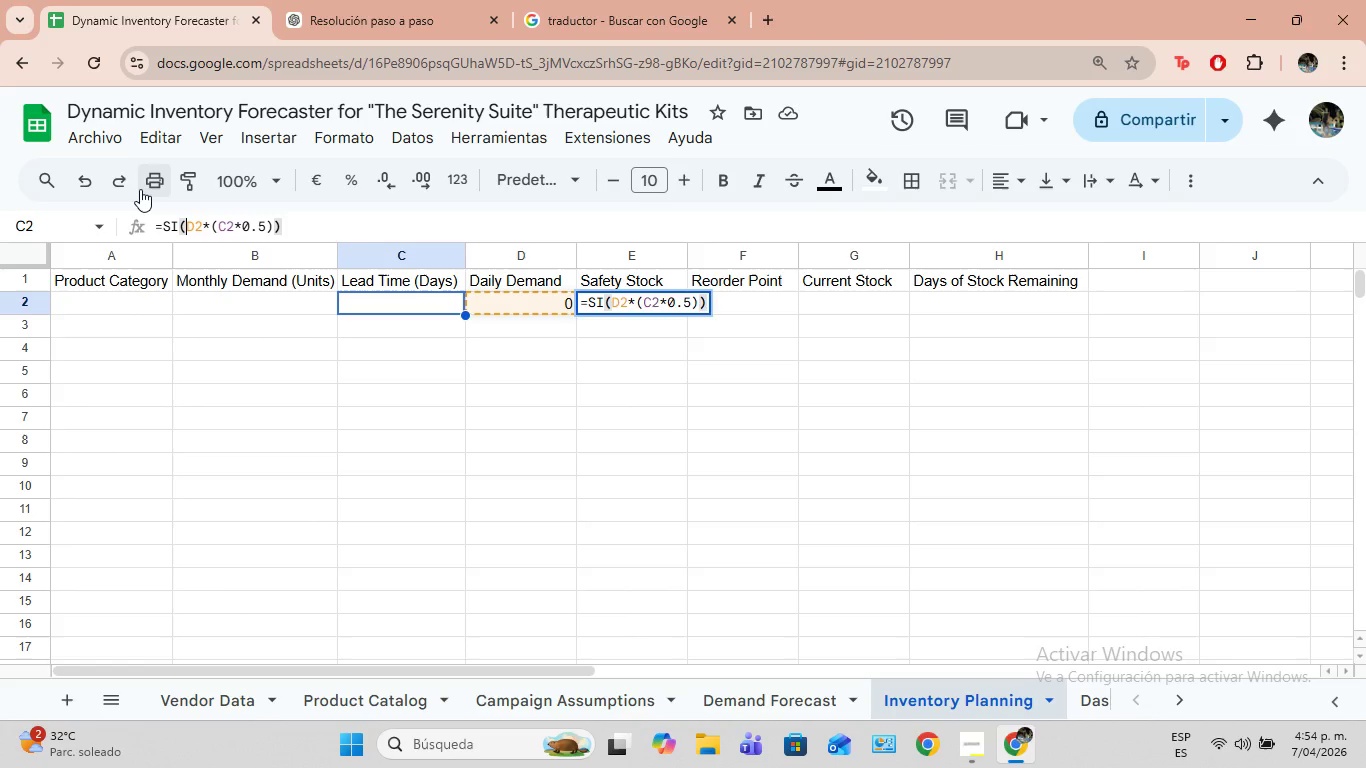 
wait(5.7)
 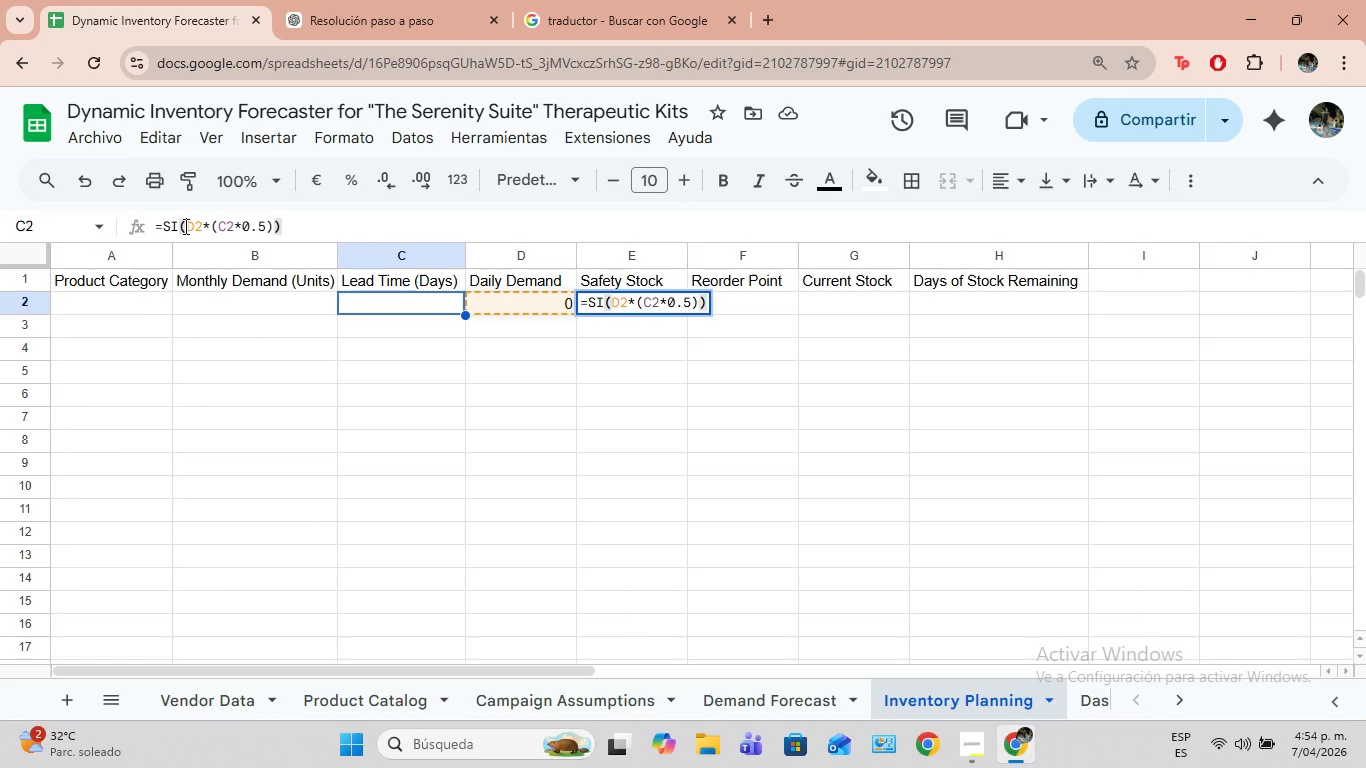 
left_click([409, 301])
 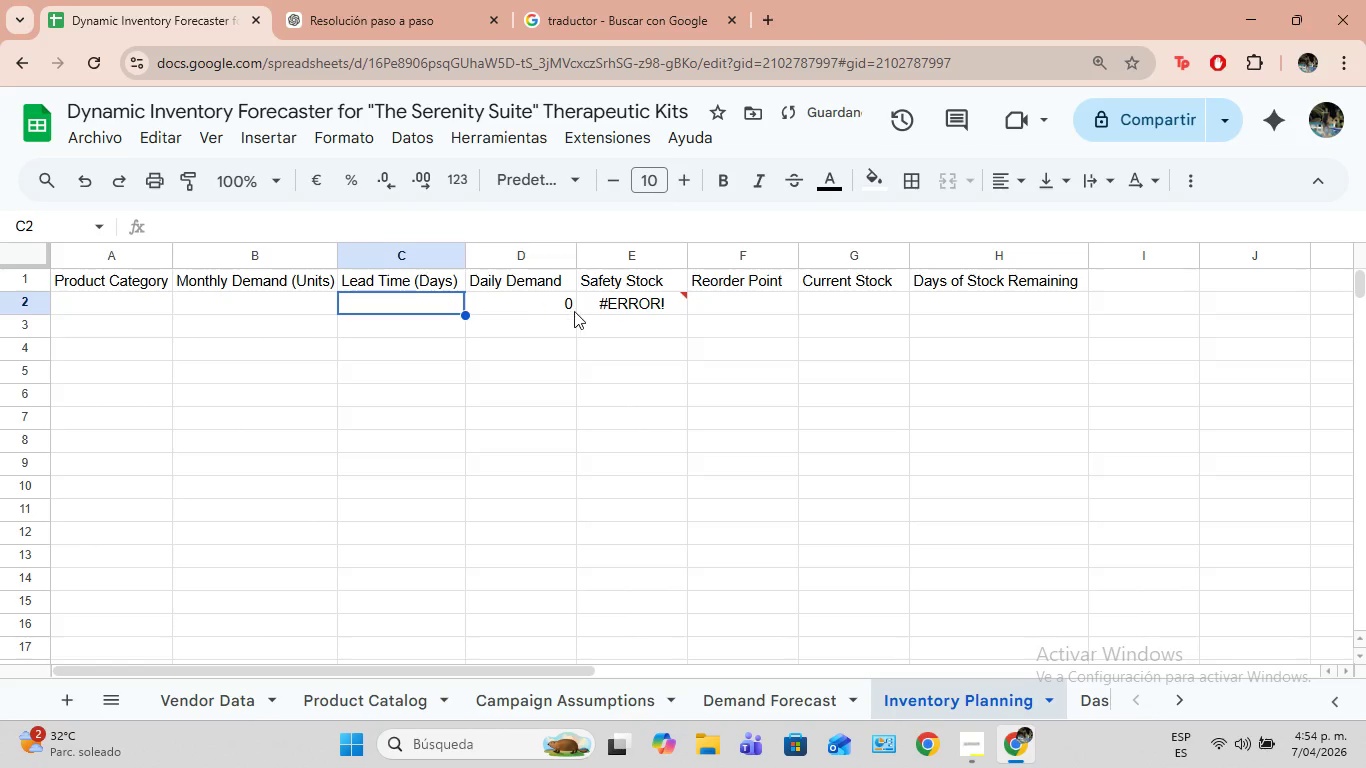 
left_click([604, 305])
 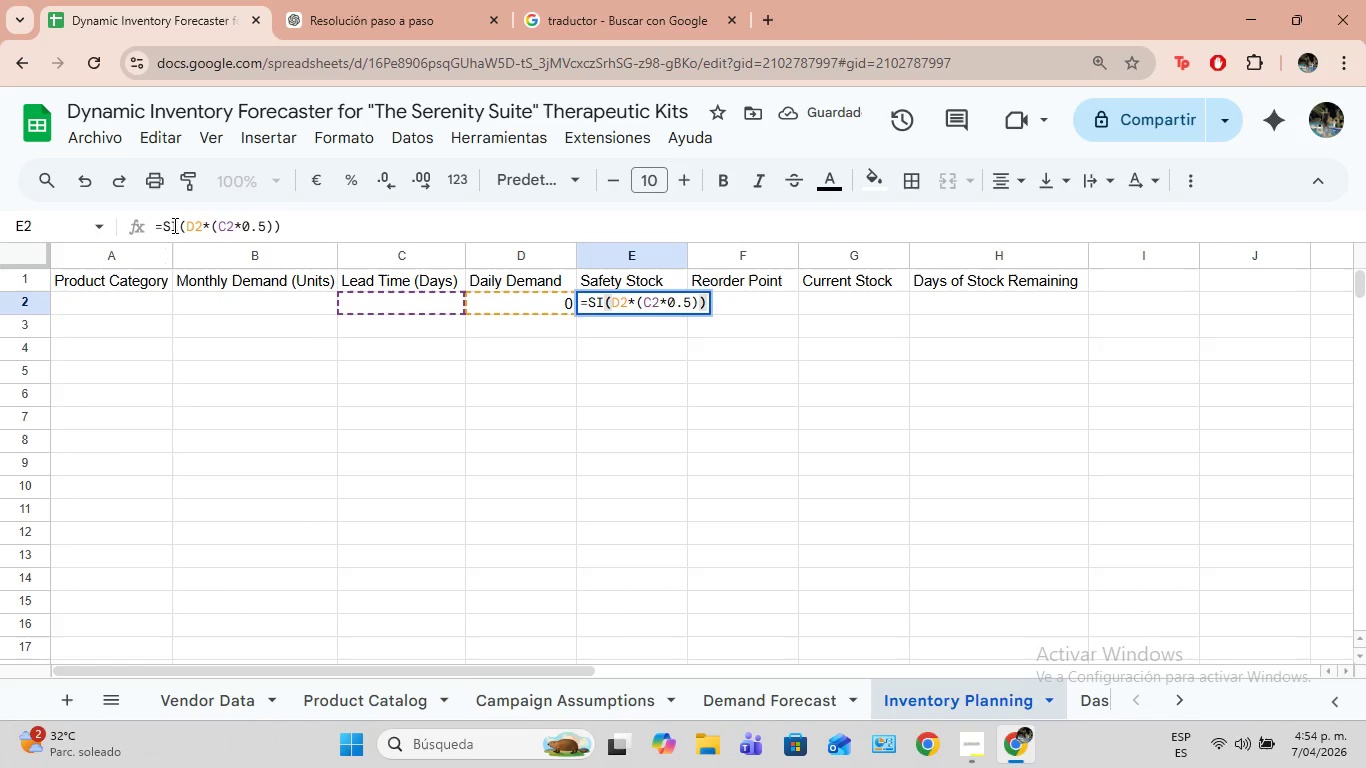 
left_click([179, 225])
 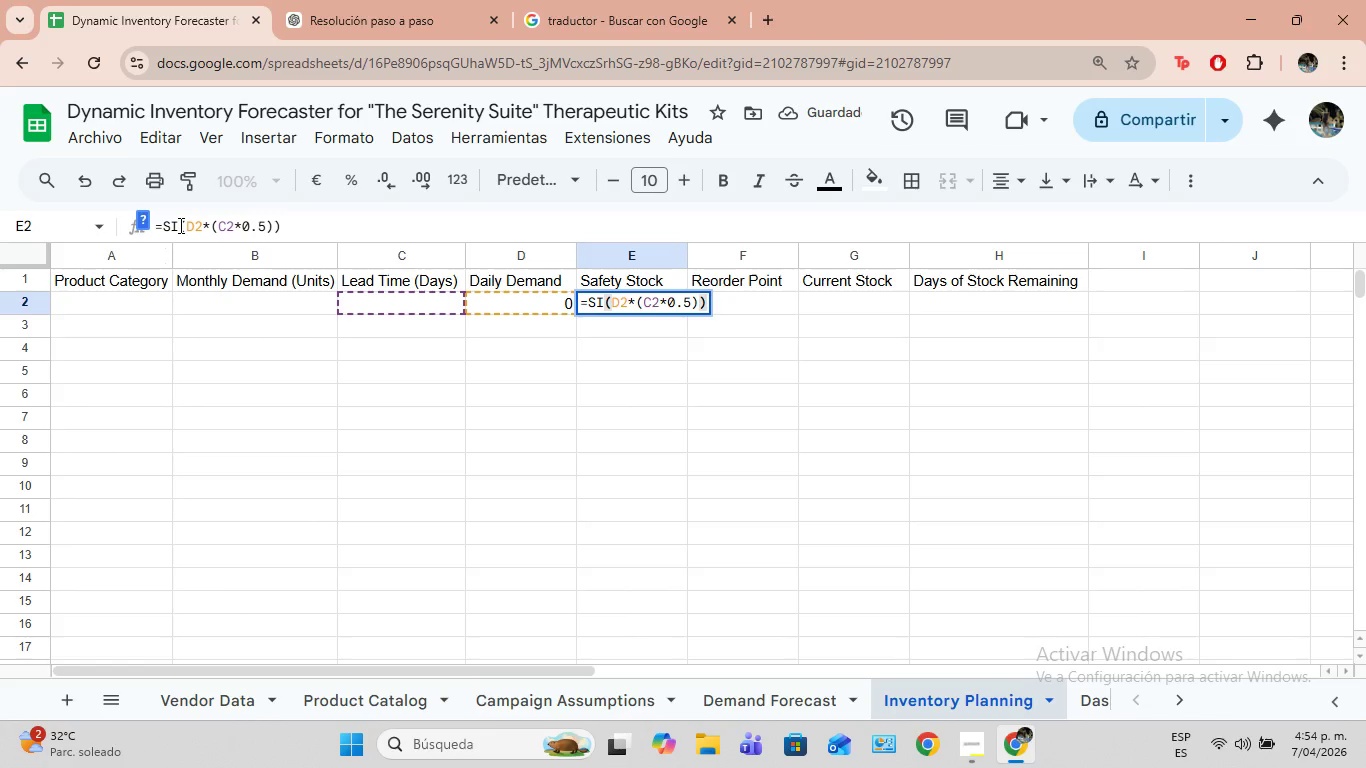 
left_click([179, 225])
 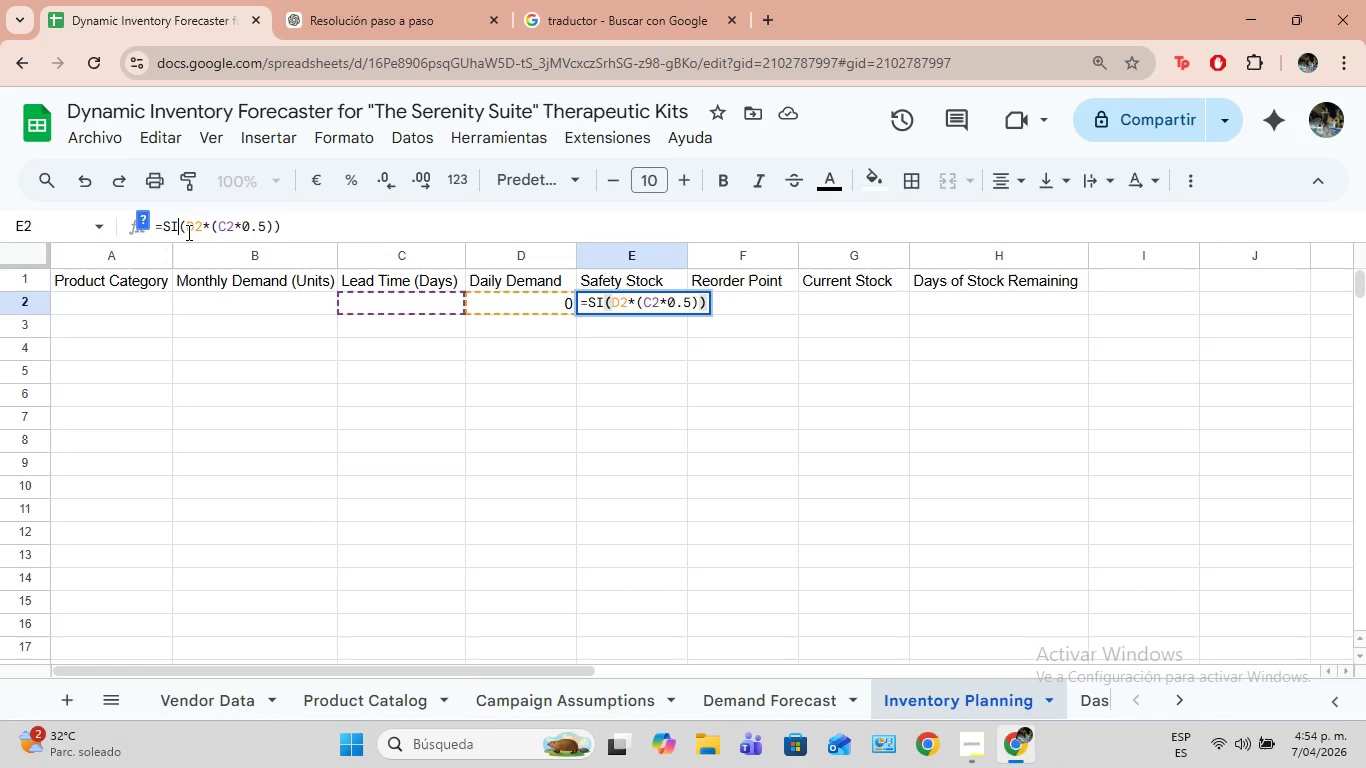 
type(C2)
 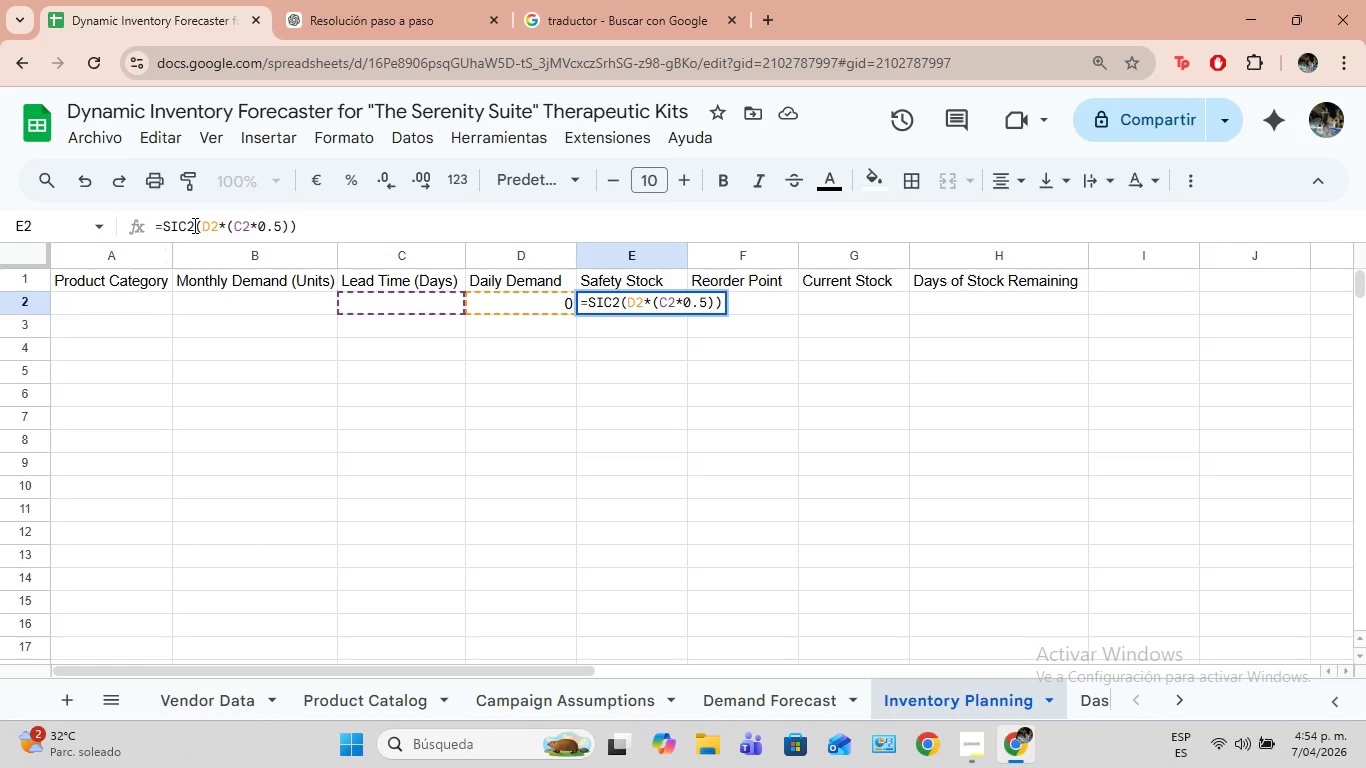 
wait(6.05)
 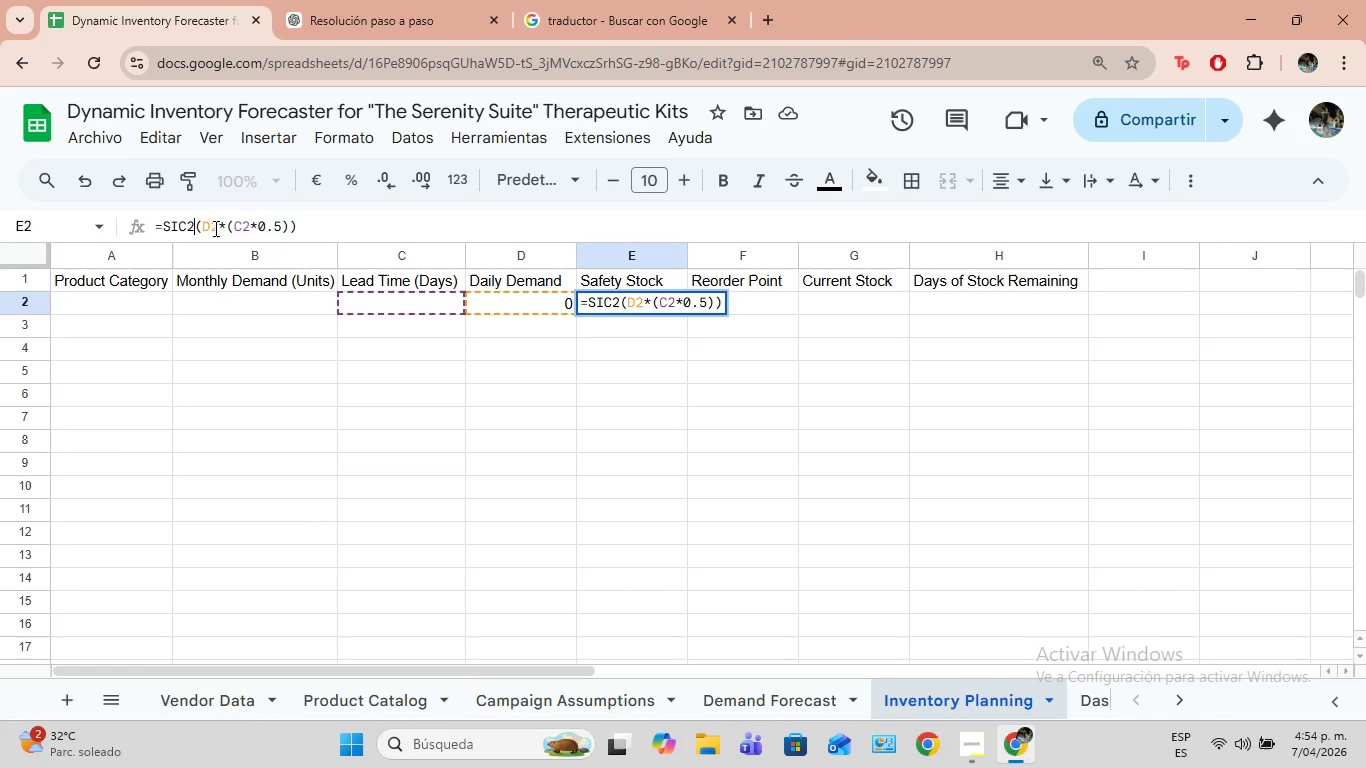 
left_click([182, 225])
 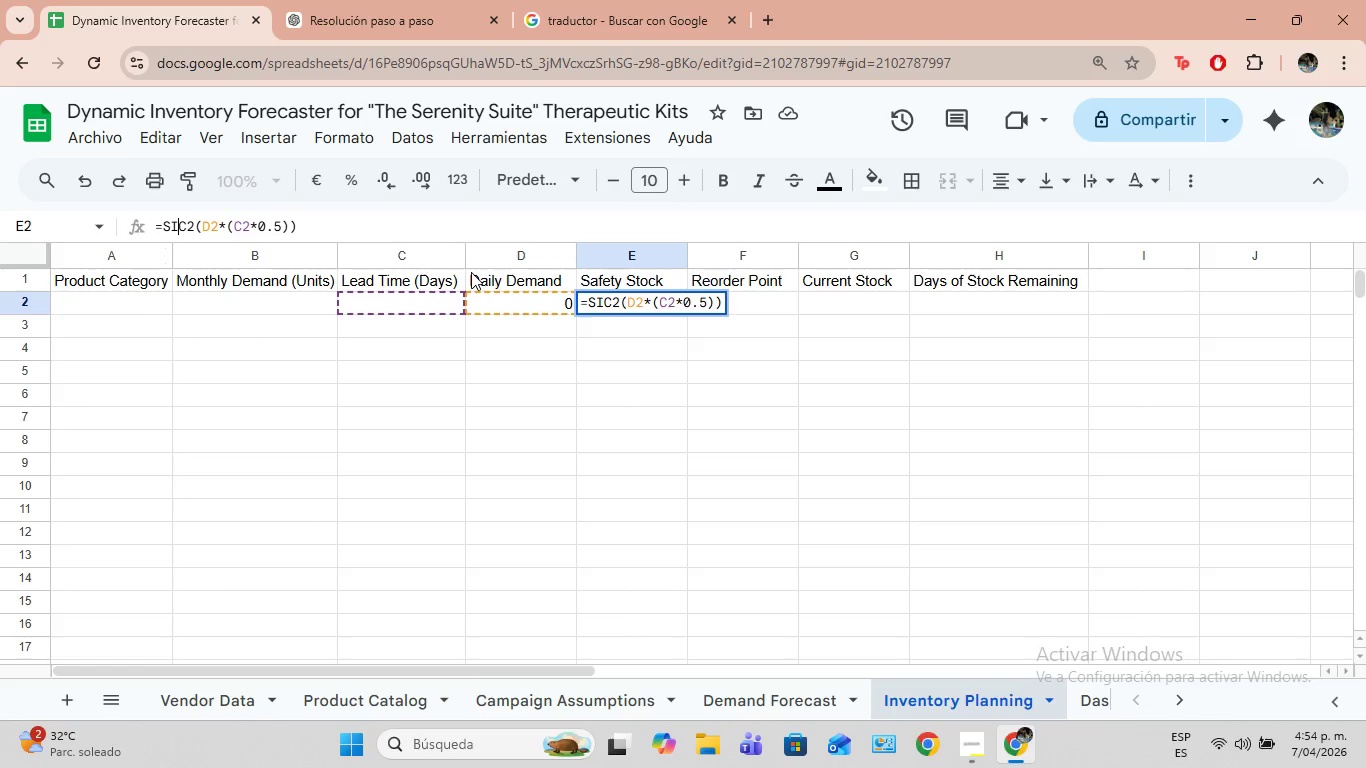 
wait(13.97)
 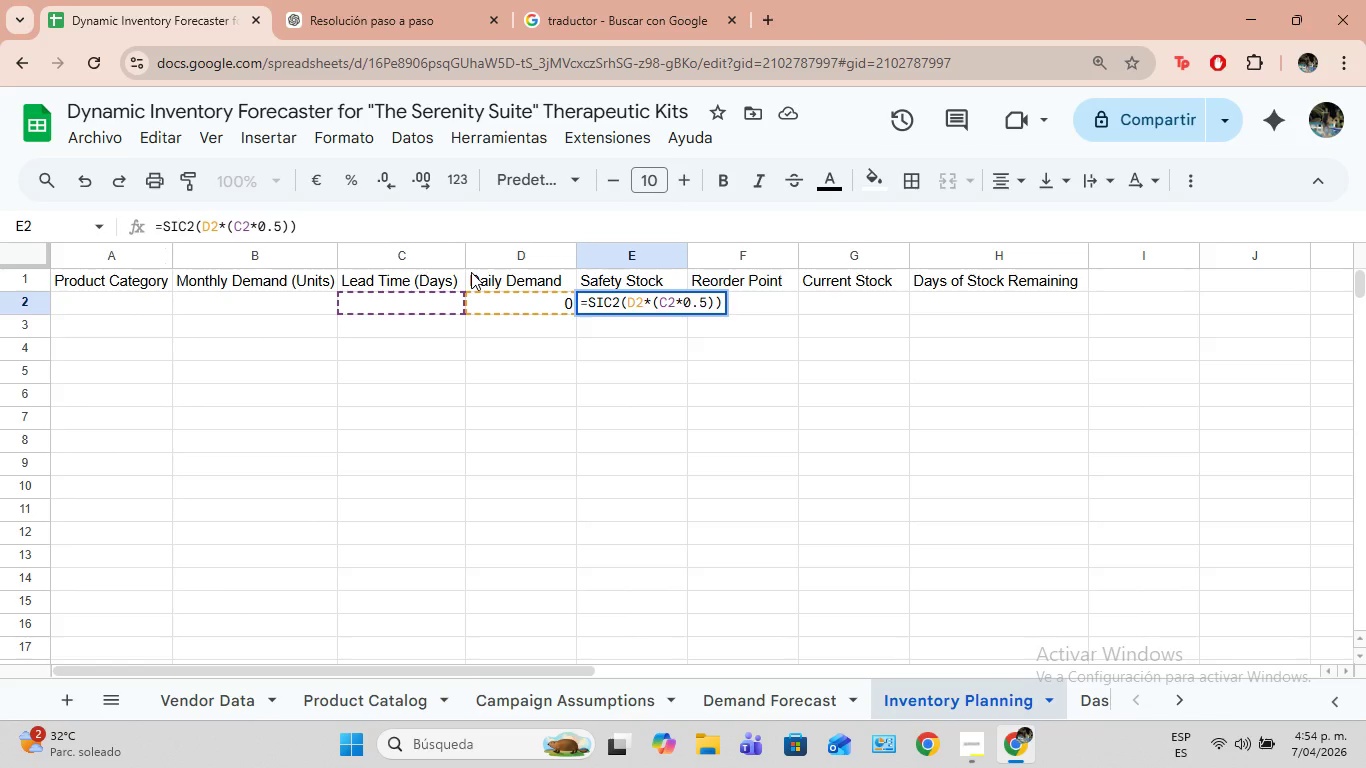 
key(Shift+8)
 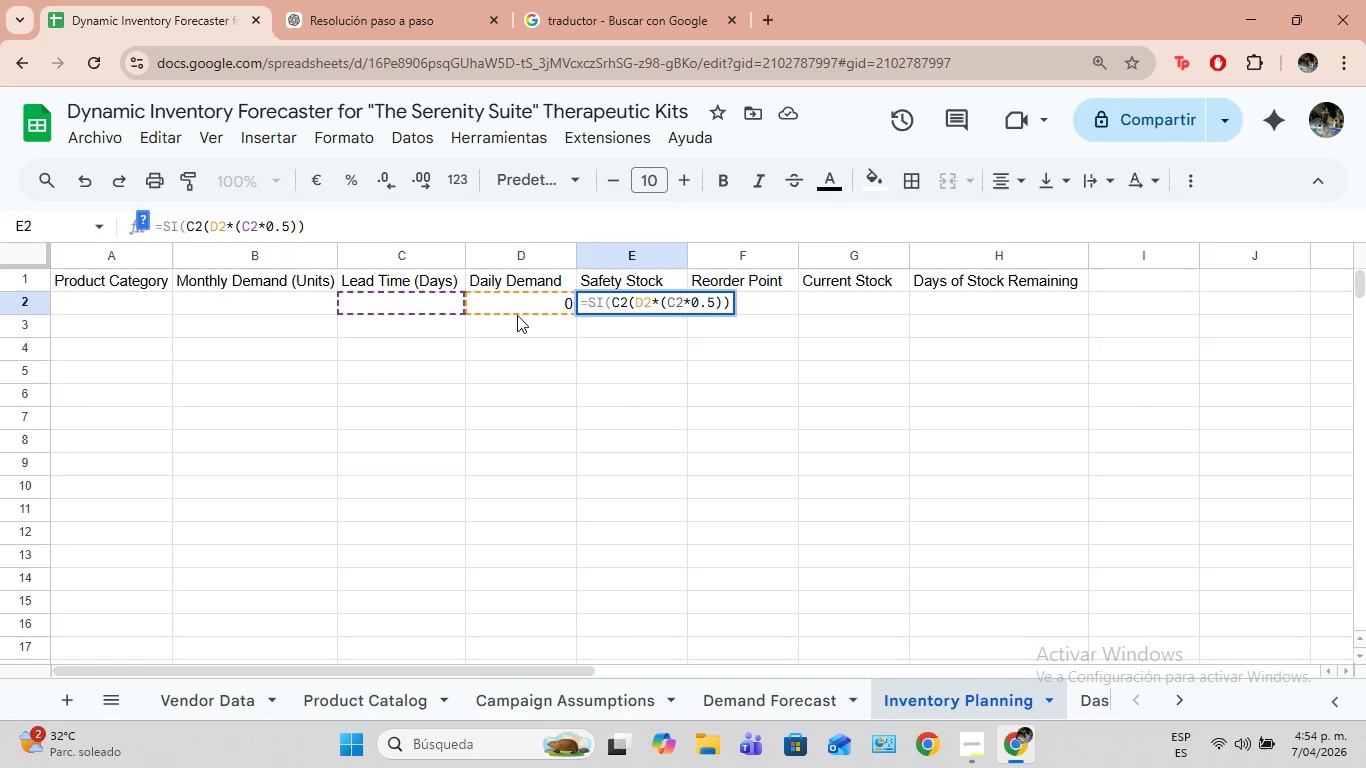 
wait(19.91)
 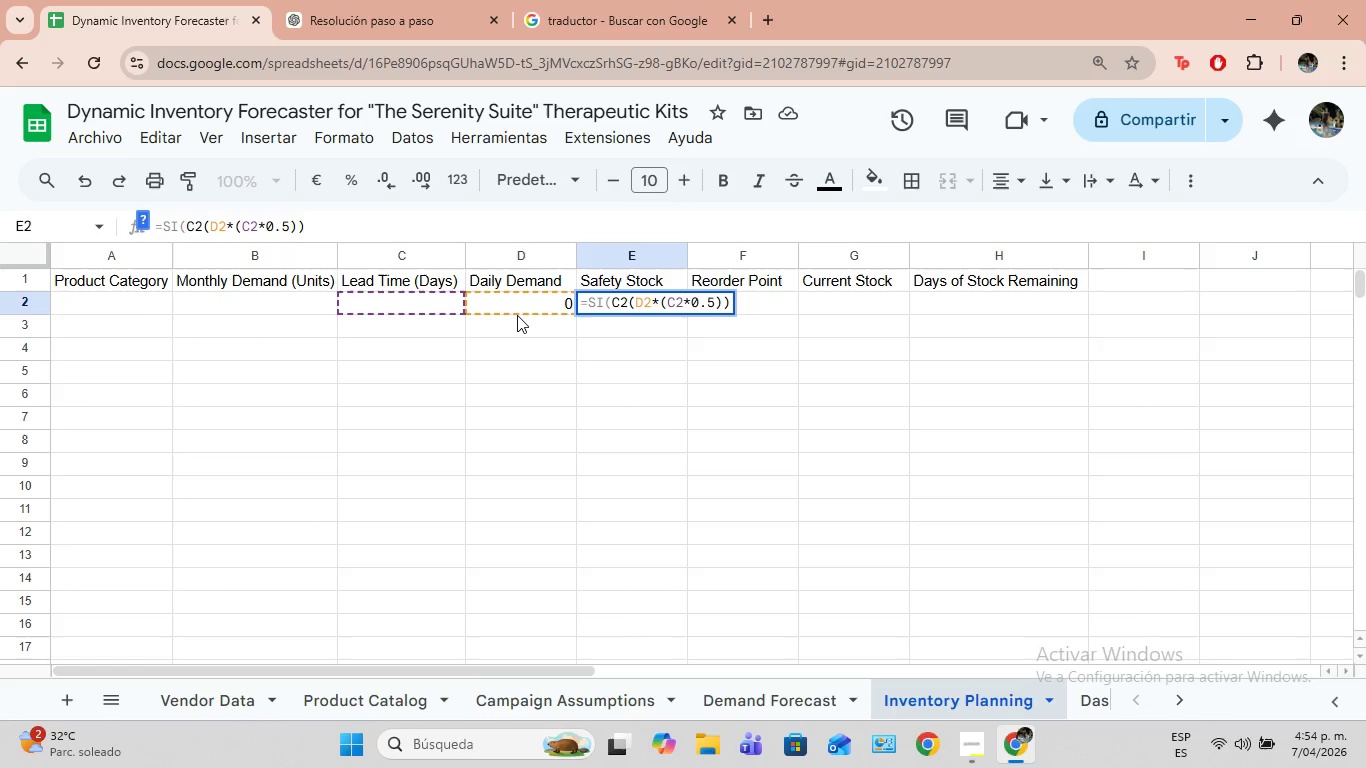 
key(O)
 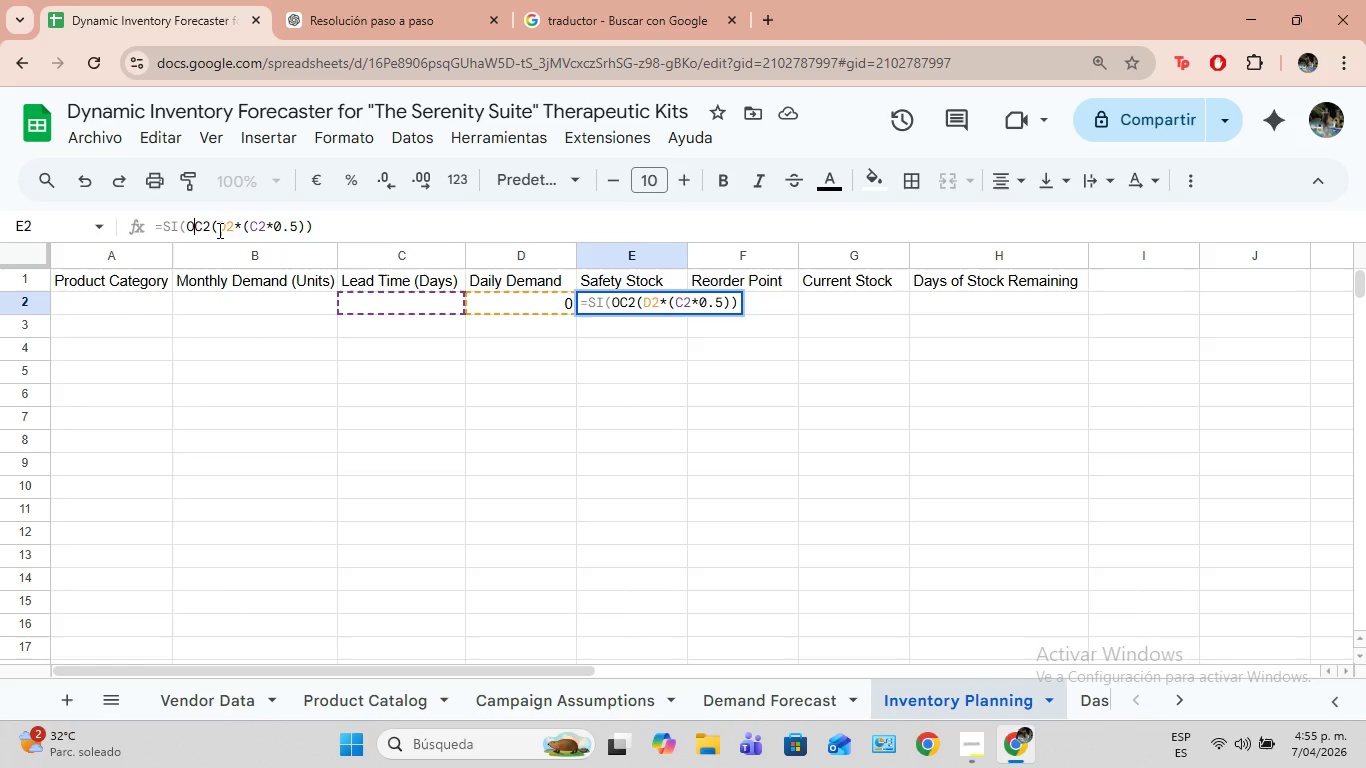 
key(Backspace)
 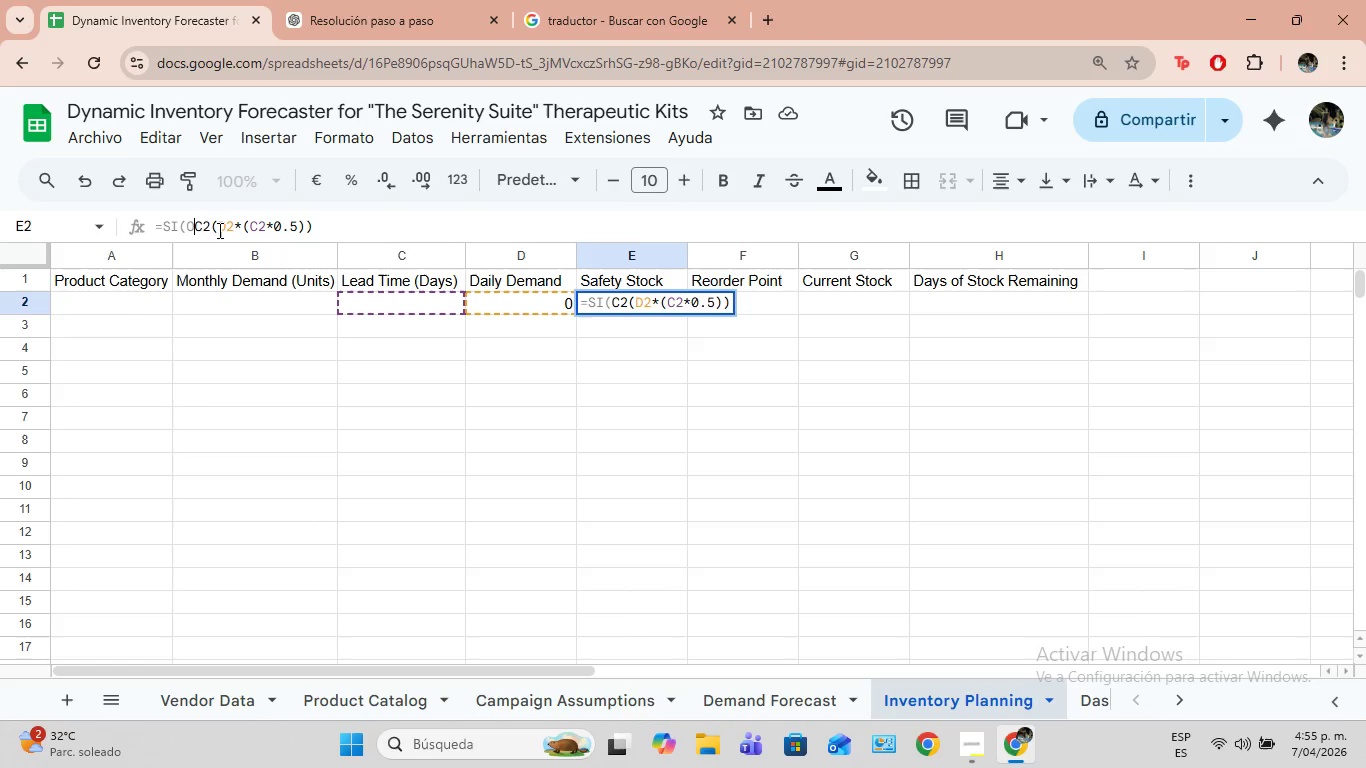 
key(O)
 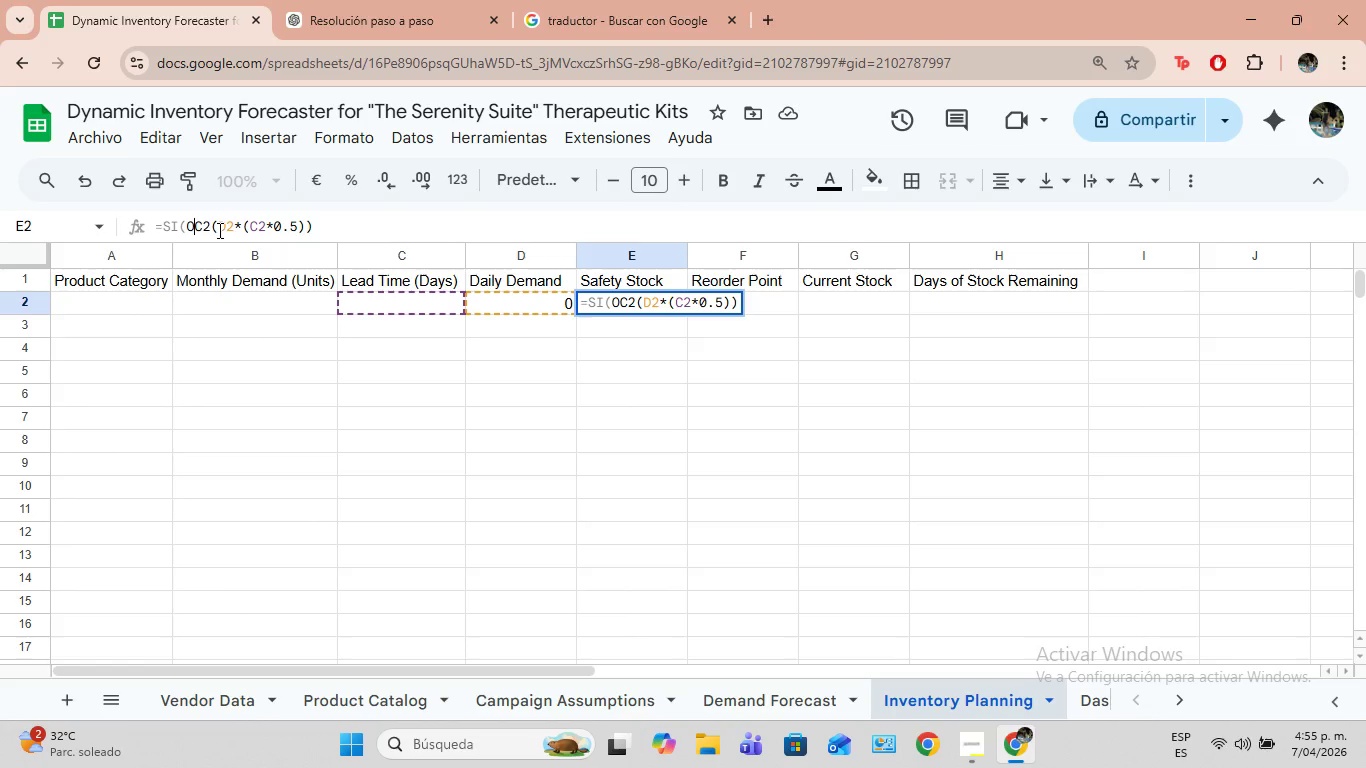 
wait(5.06)
 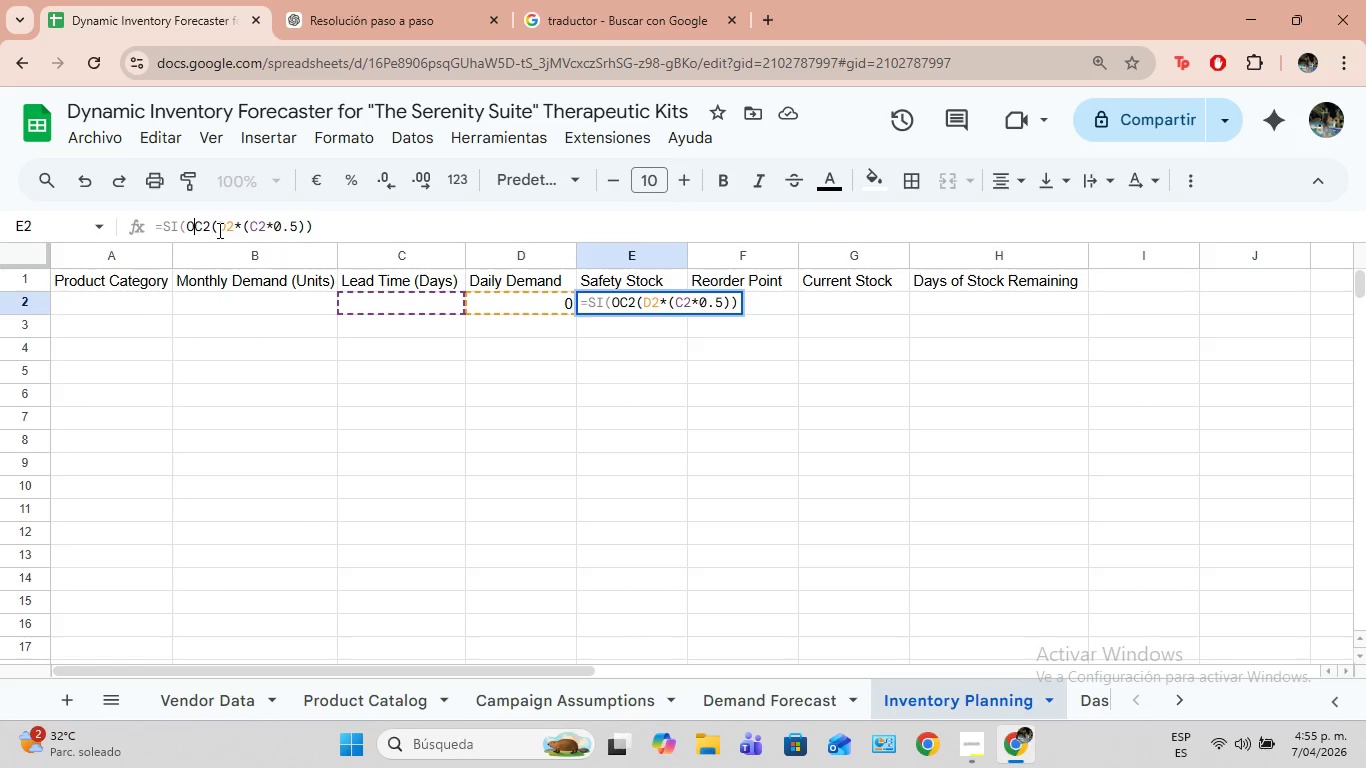 
key(Shift+8)
 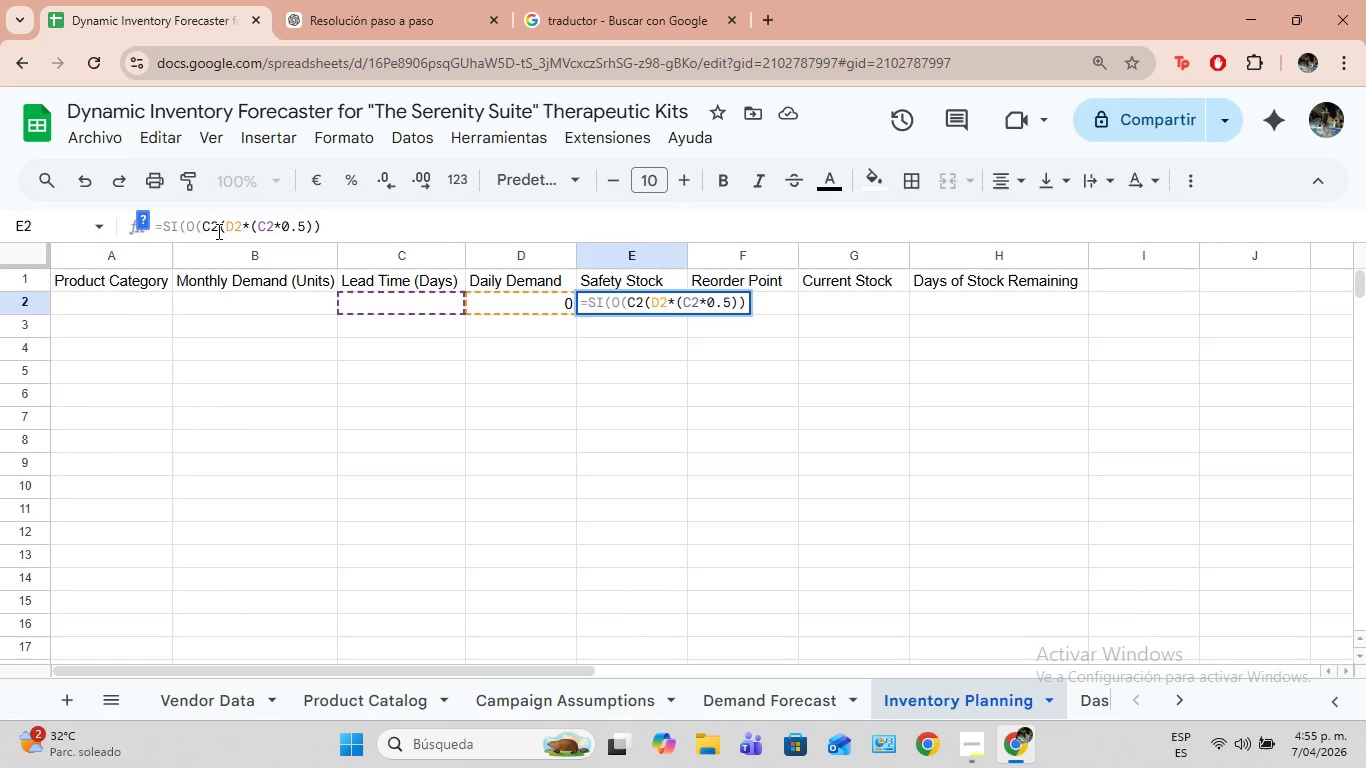 
key(Shift+ShiftLeft)
 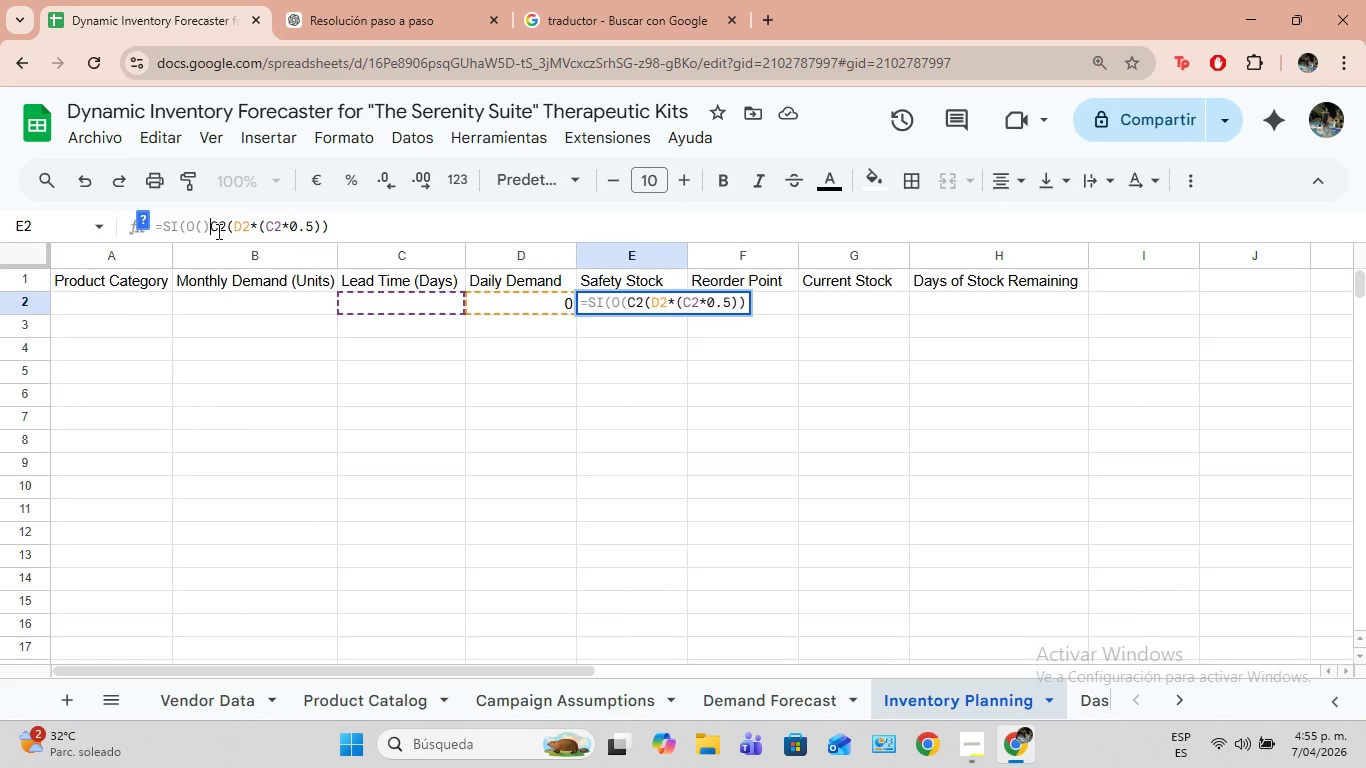 
key(Shift+9)
 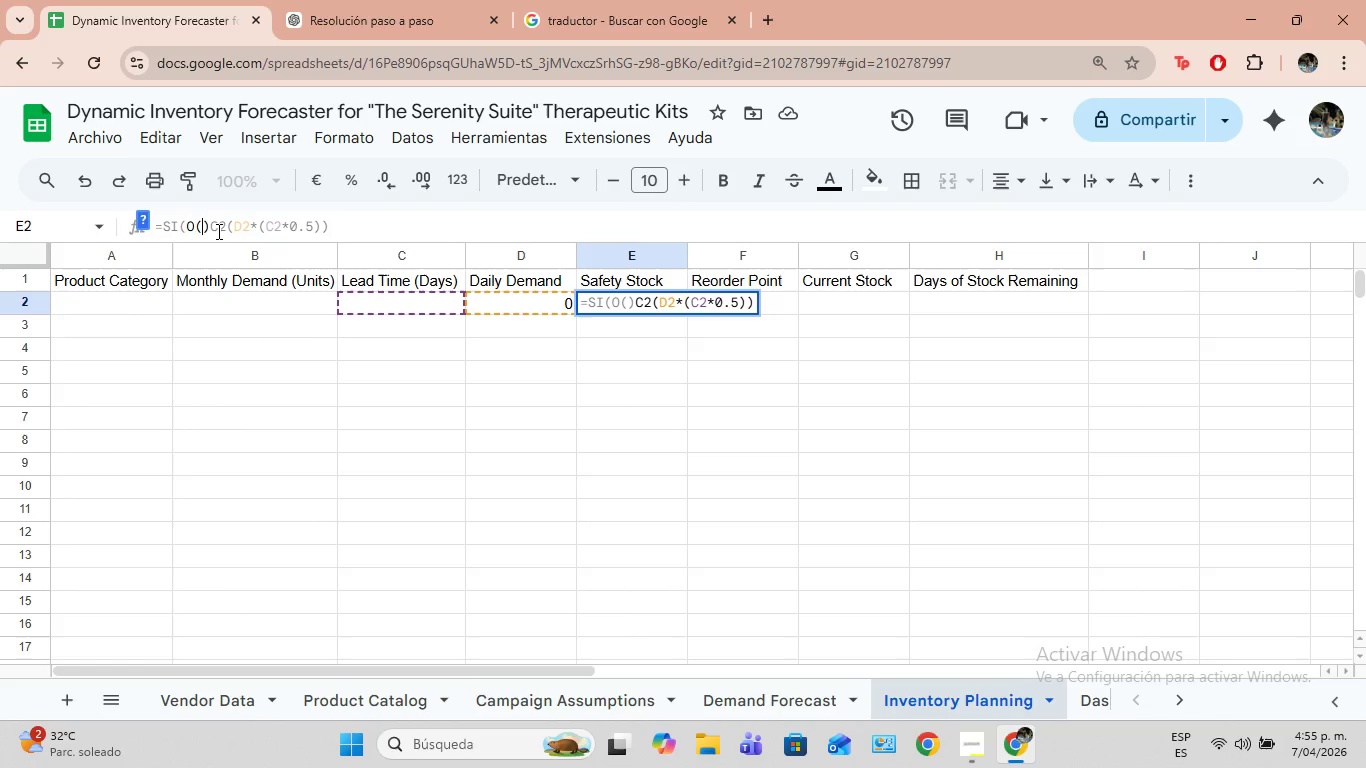 
key(ArrowLeft)
 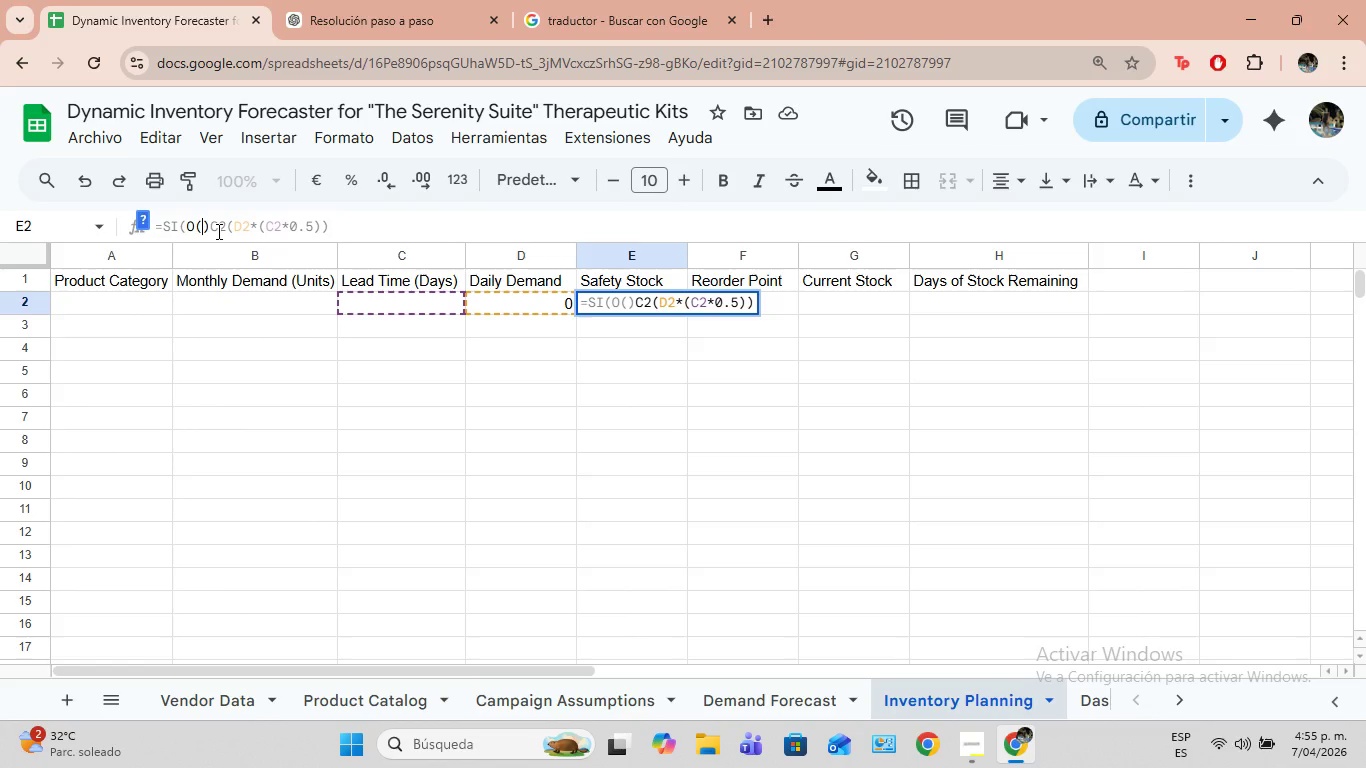 
wait(5.92)
 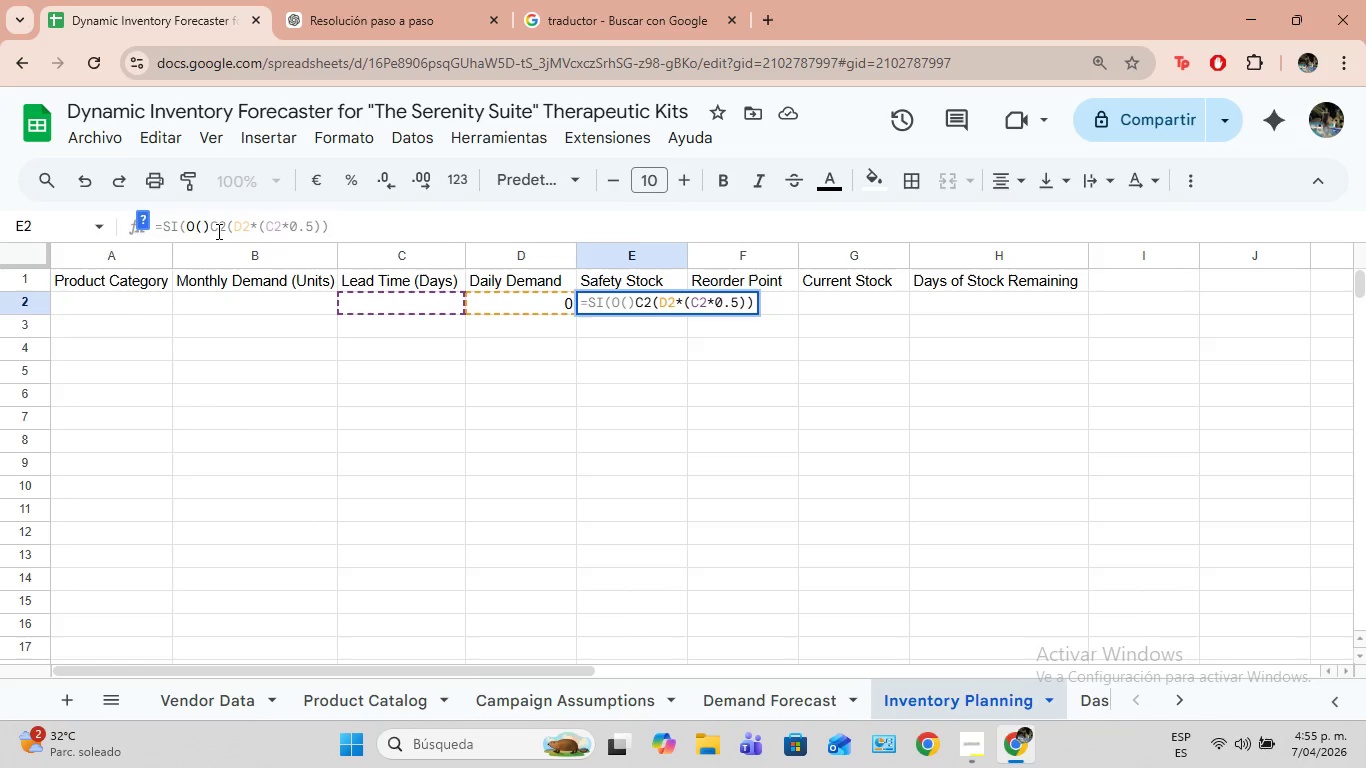 
left_click([436, 304])
 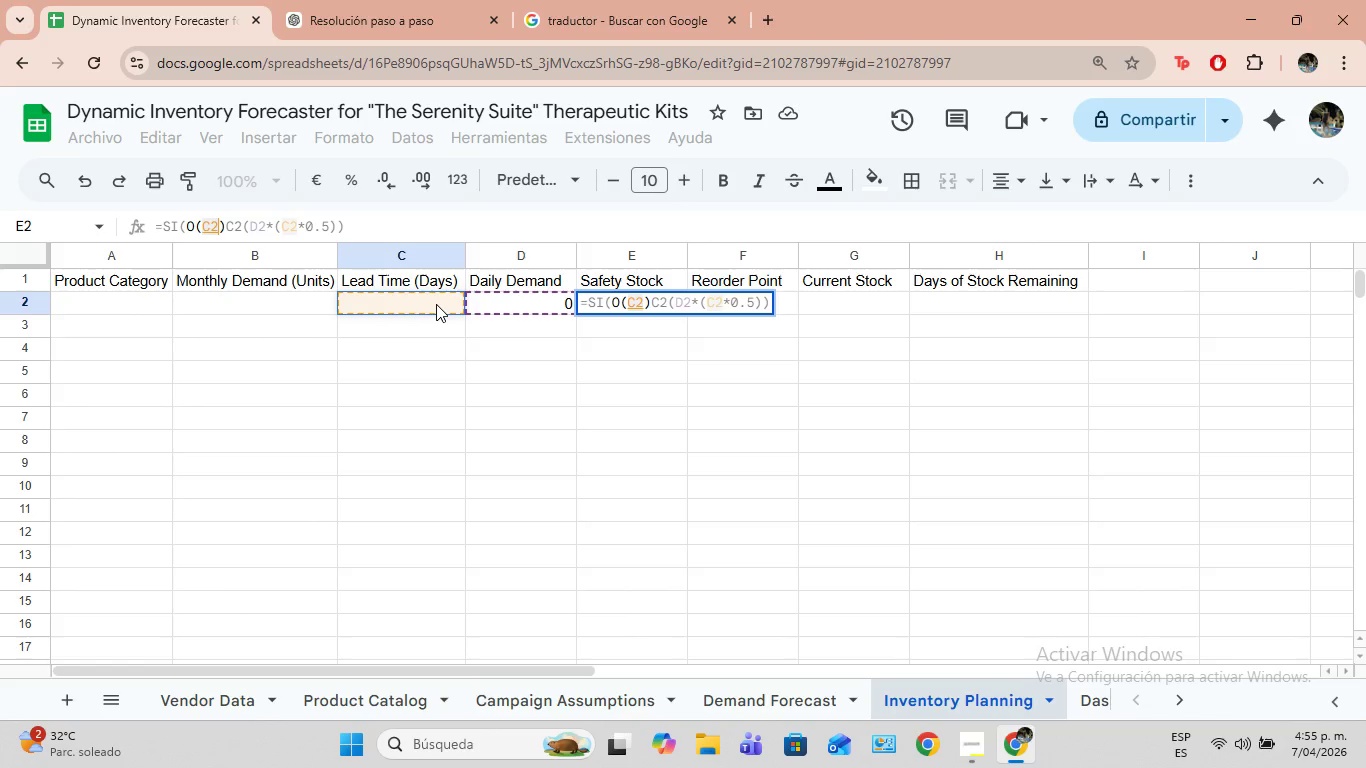 
key(Shift+ShiftLeft)
 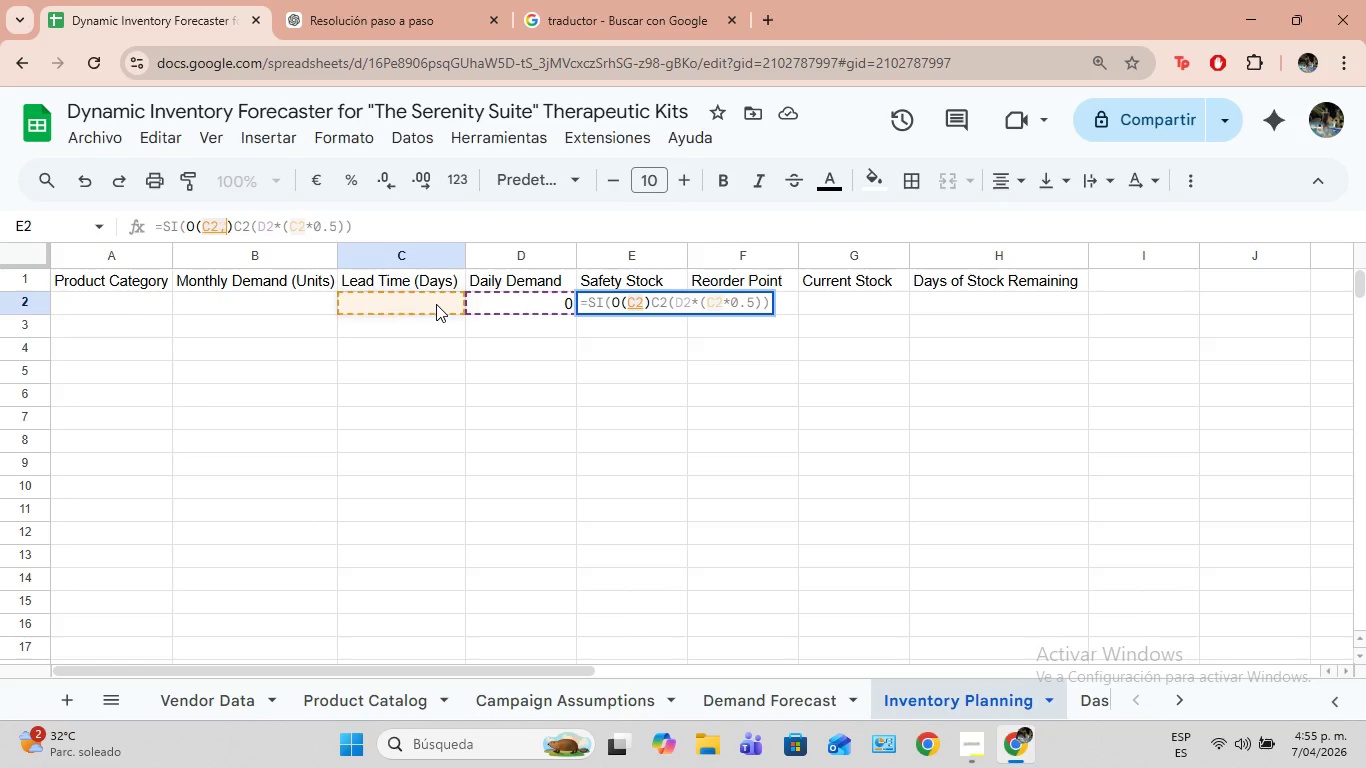 
key(Comma)
 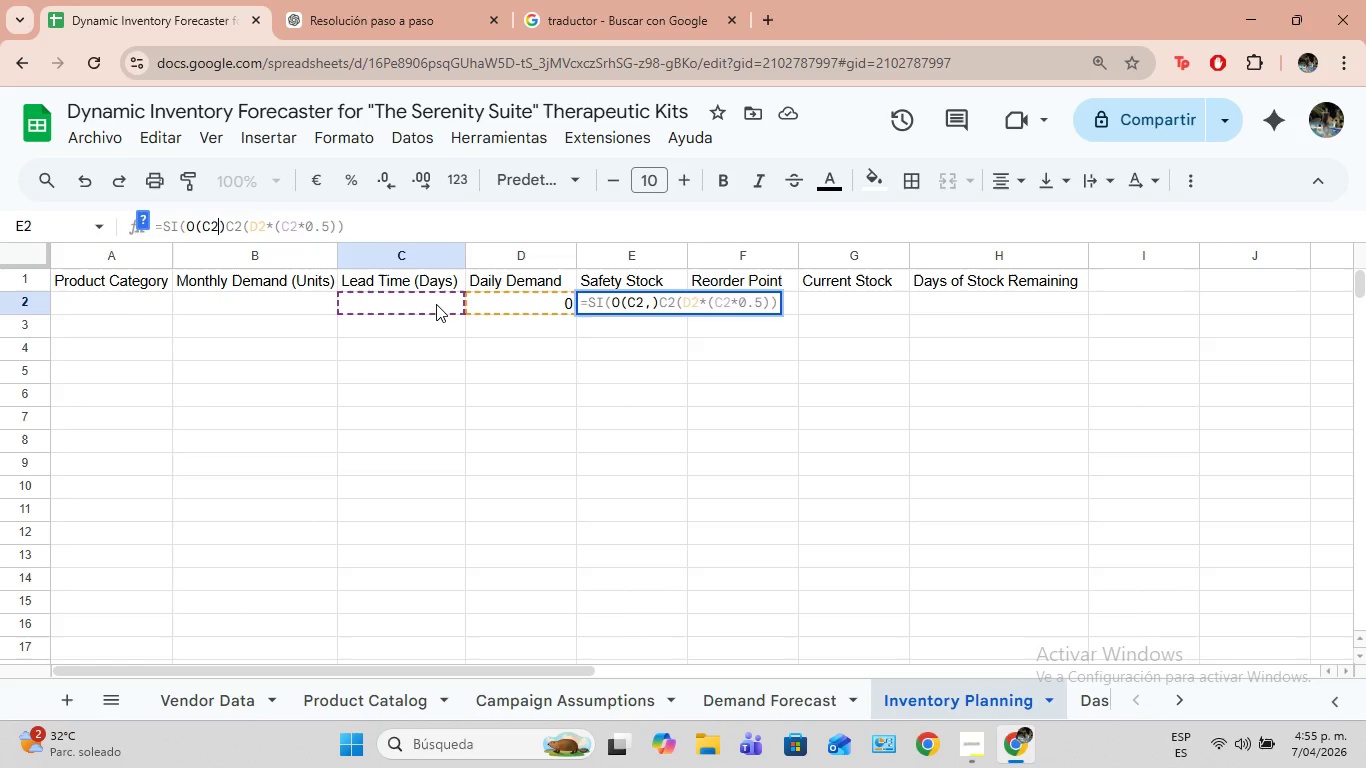 
key(Backspace)
 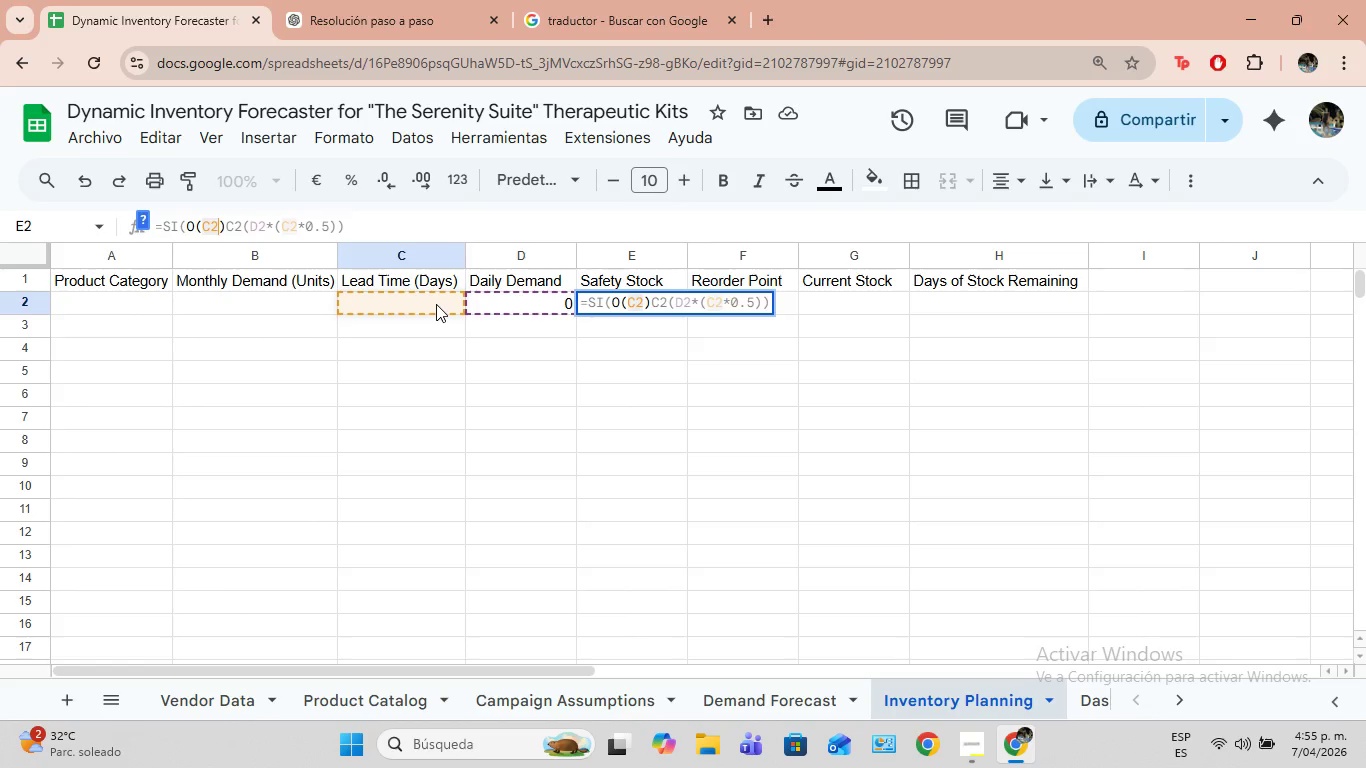 
key(Shift+ShiftLeft)
 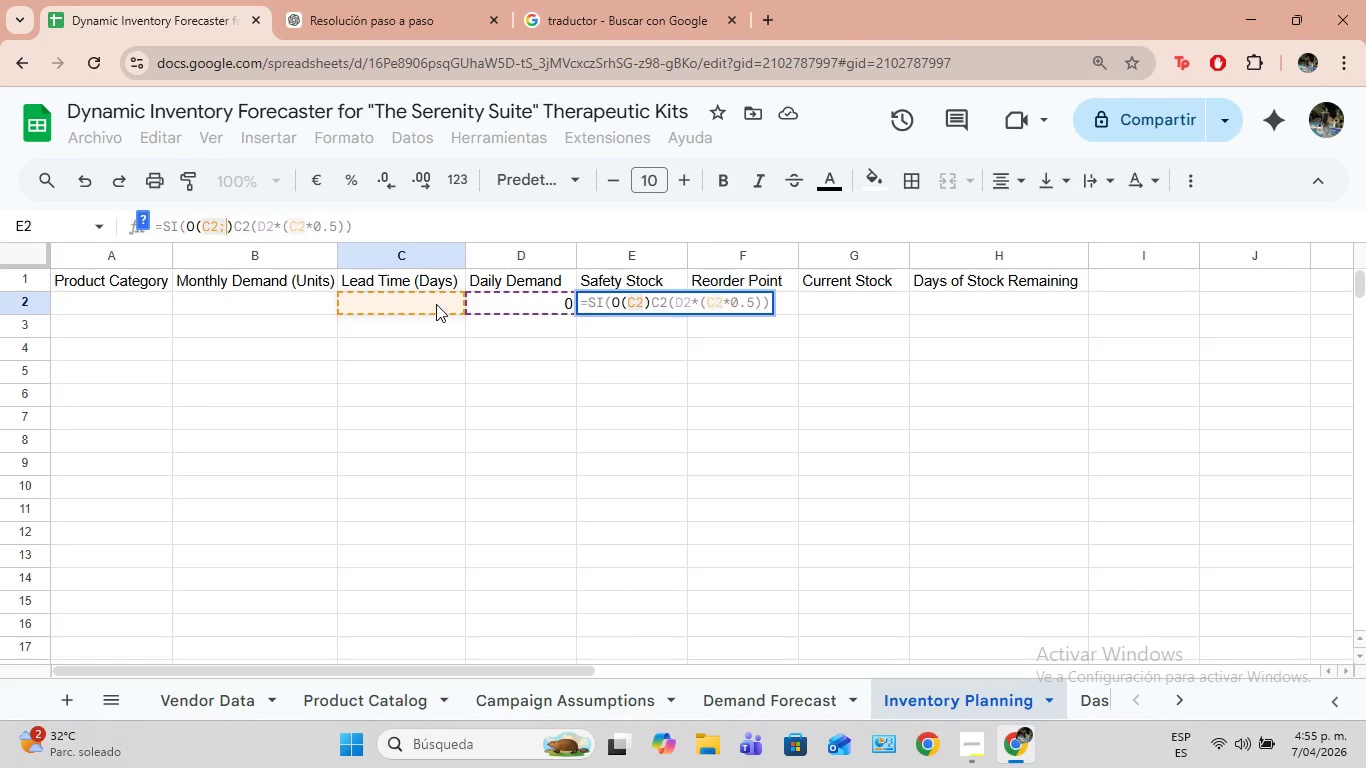 
key(Shift+Comma)
 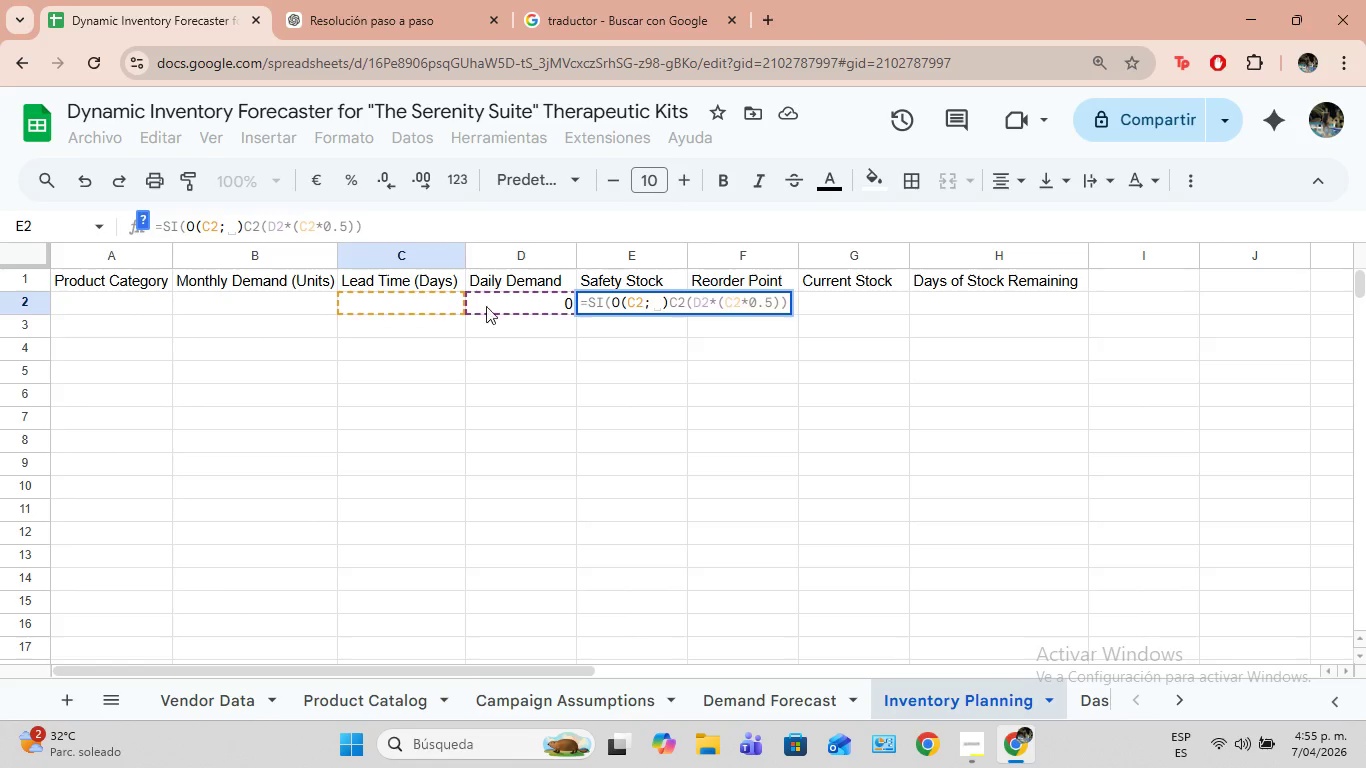 
left_click([560, 304])
 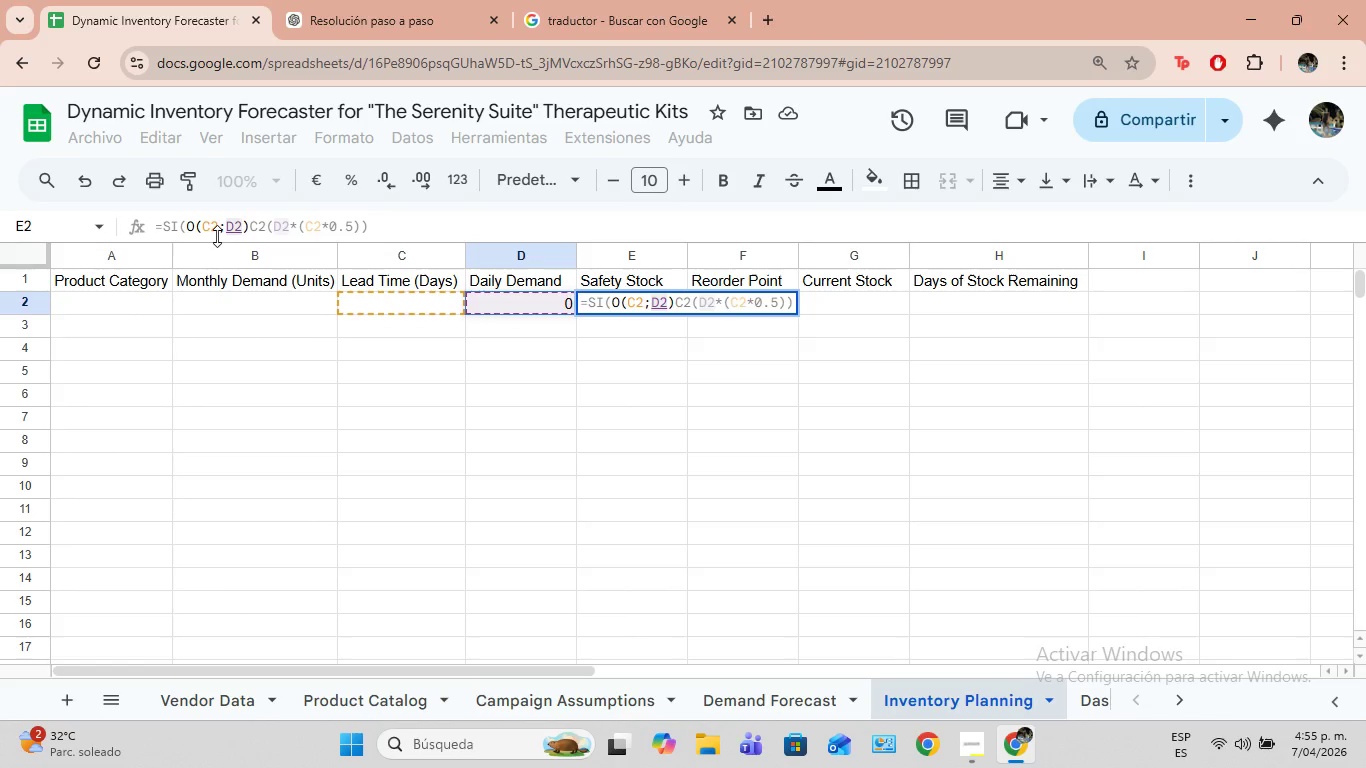 
left_click([219, 234])
 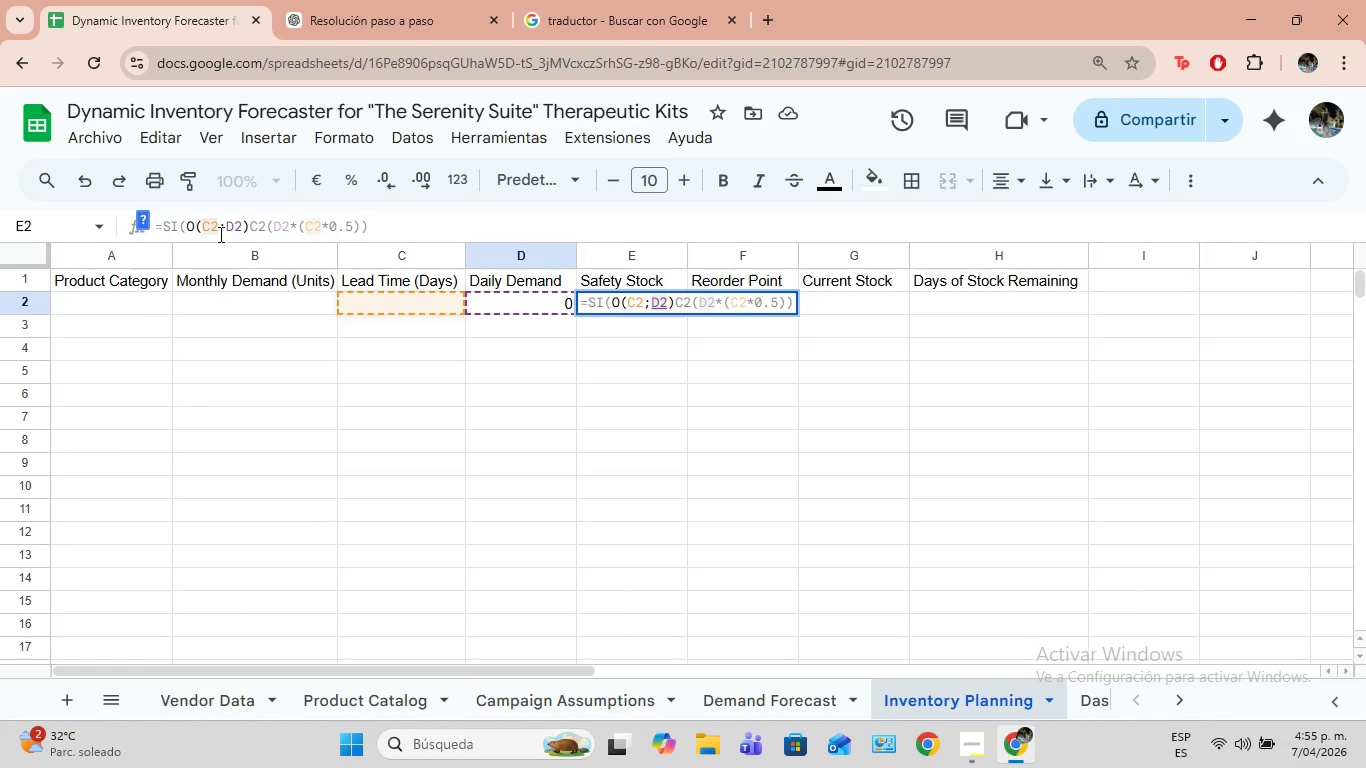 
key(0)
 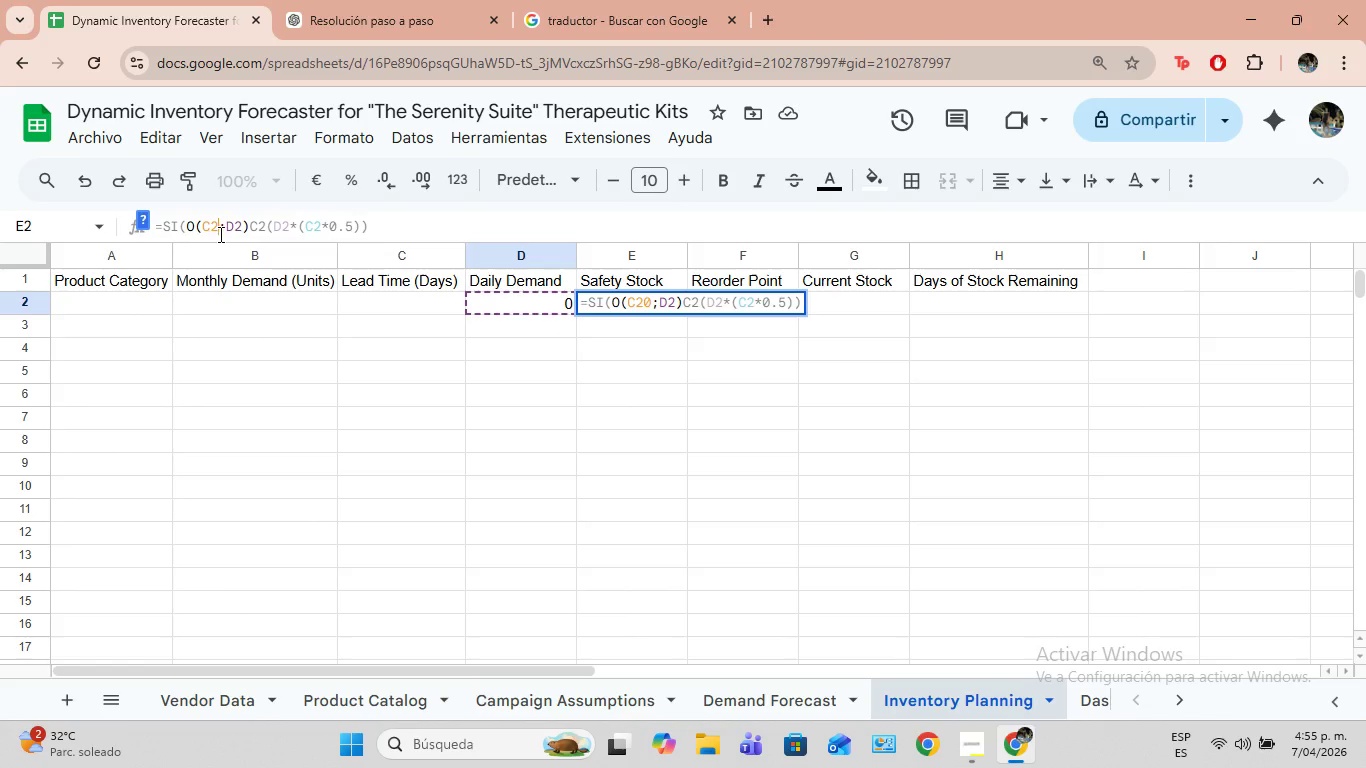 
key(Backspace)
 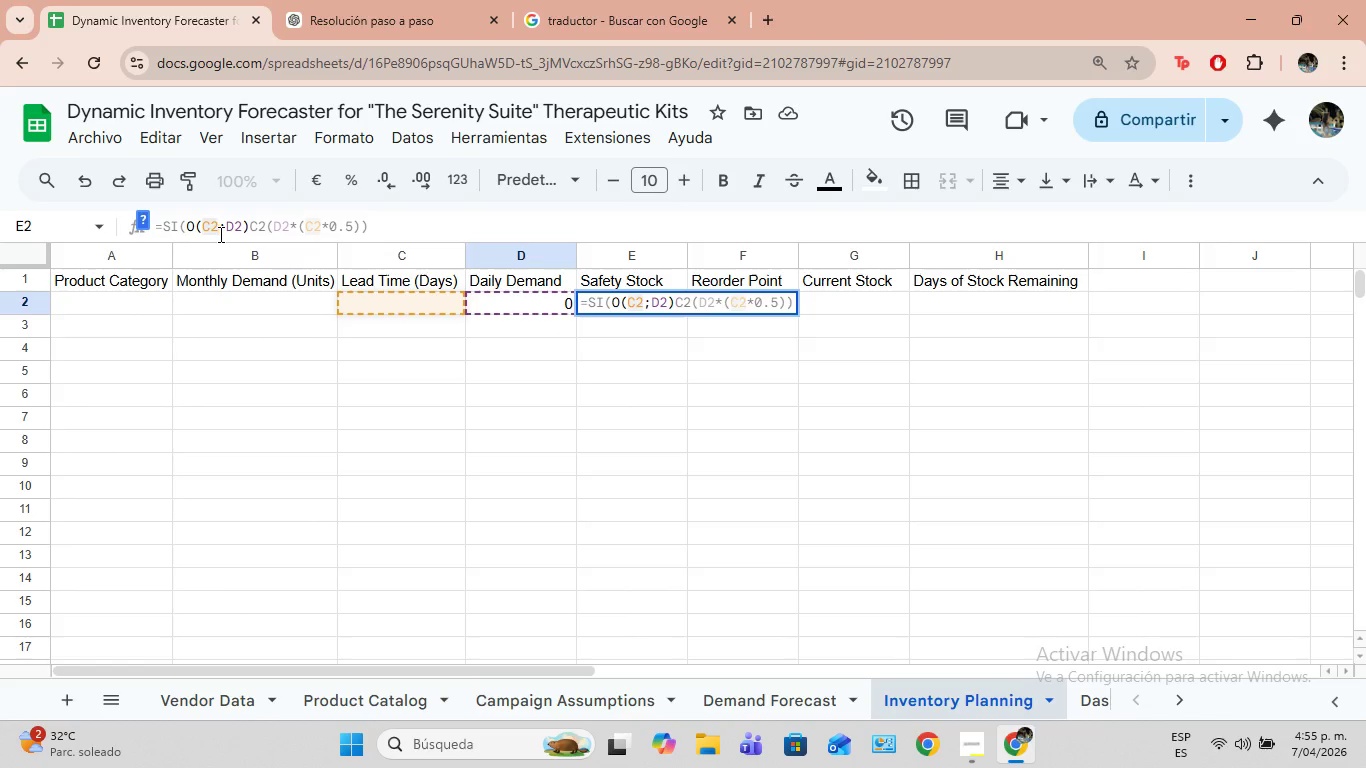 
key(Shift+0)
 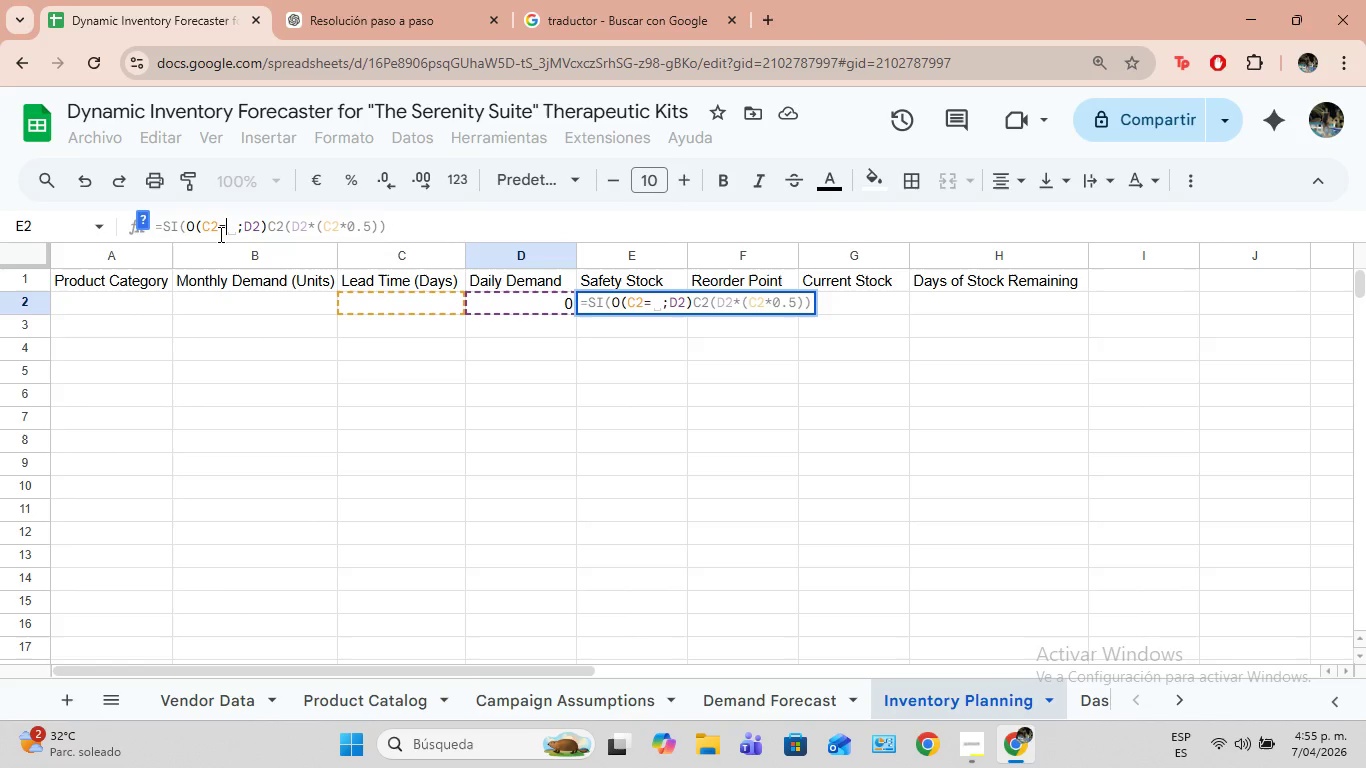 
type(@@)
 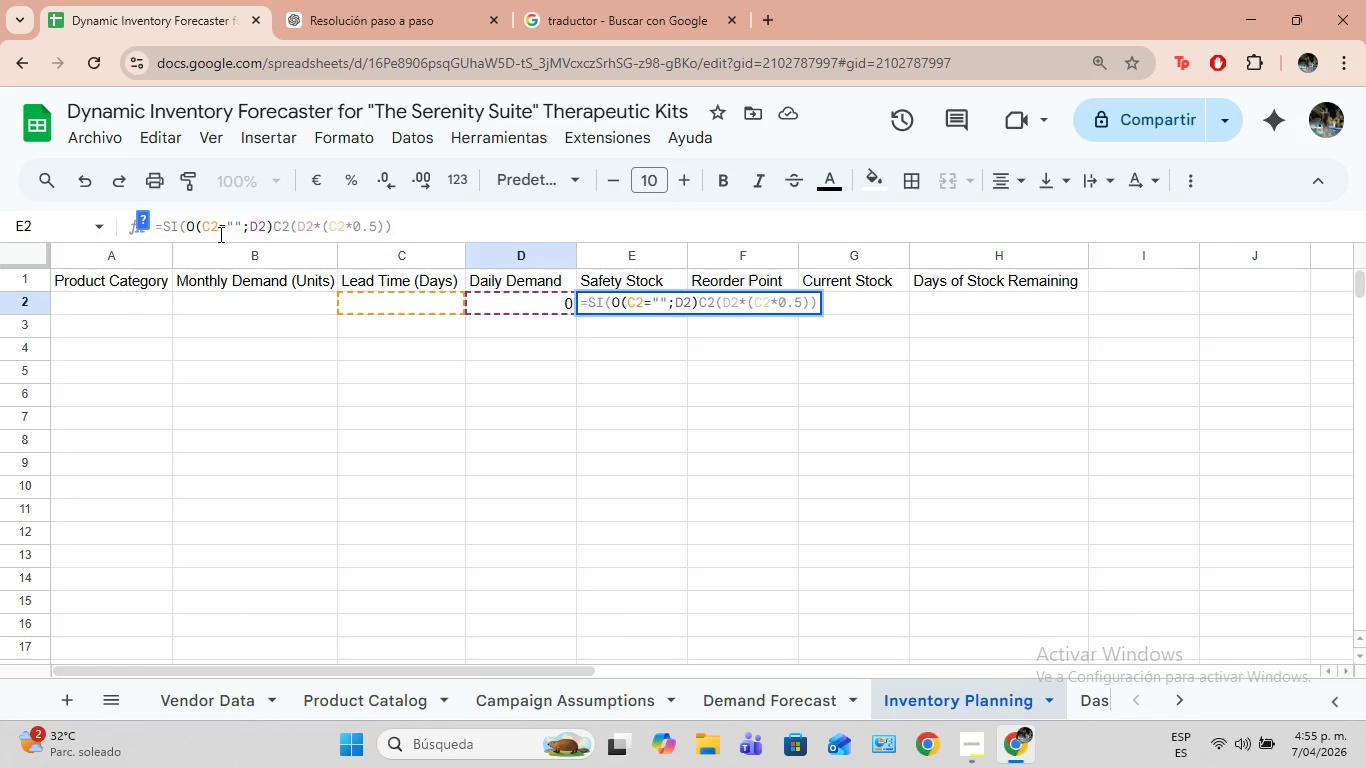 
key(ArrowRight)
 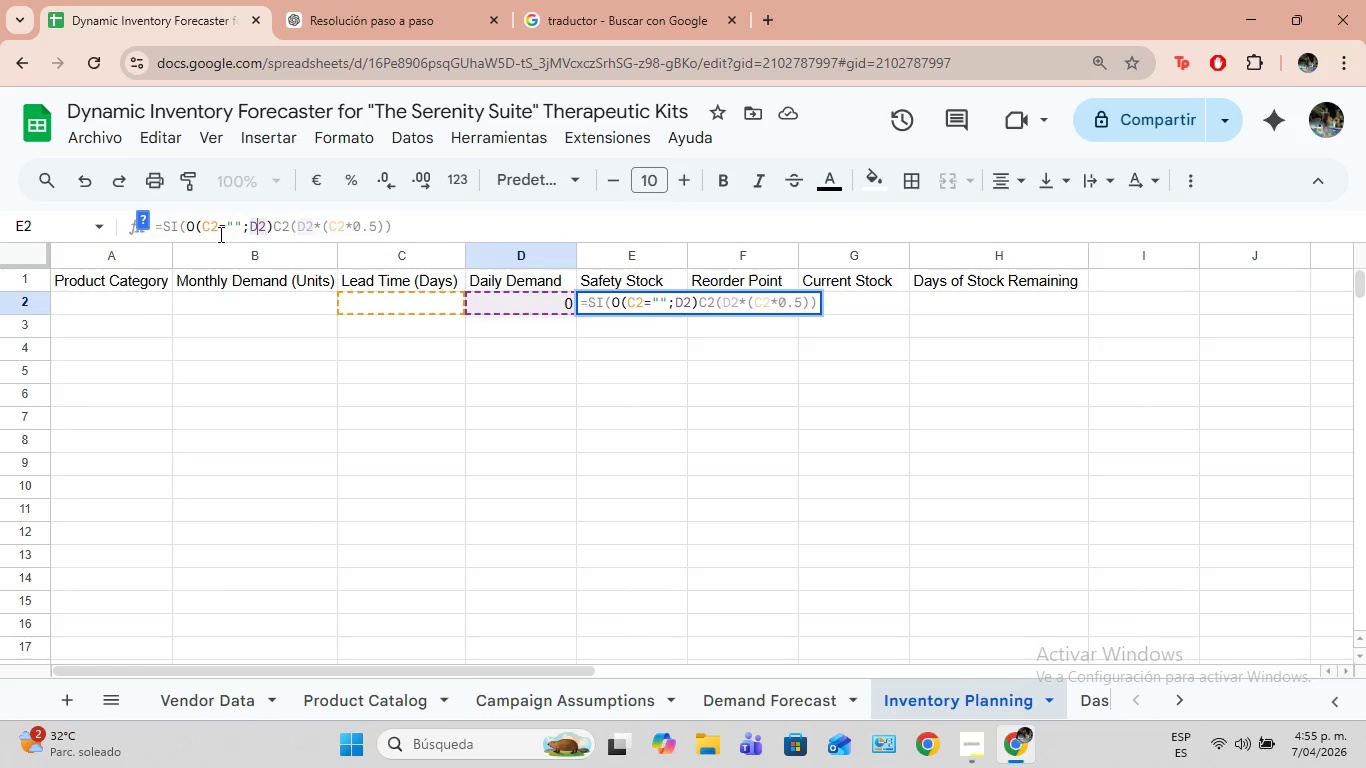 
key(ArrowRight)
 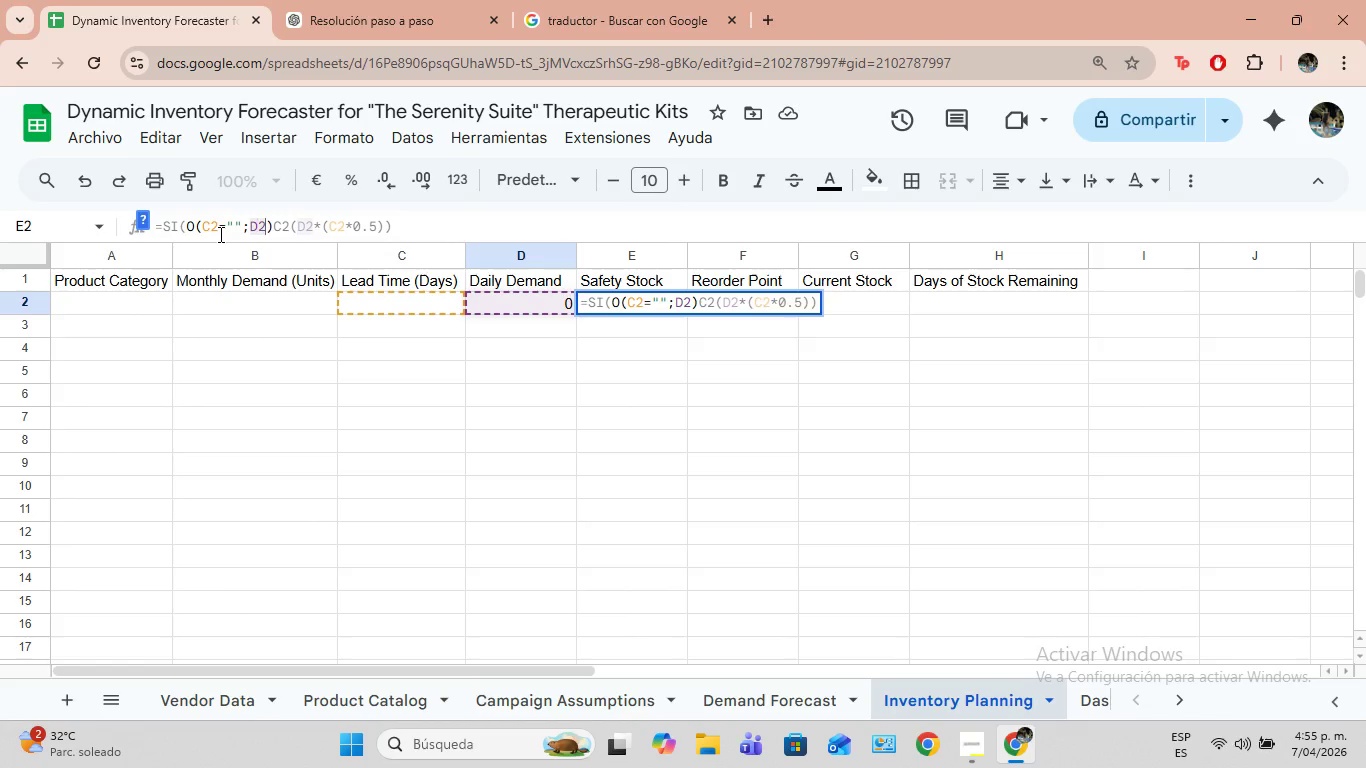 
key(ArrowRight)
 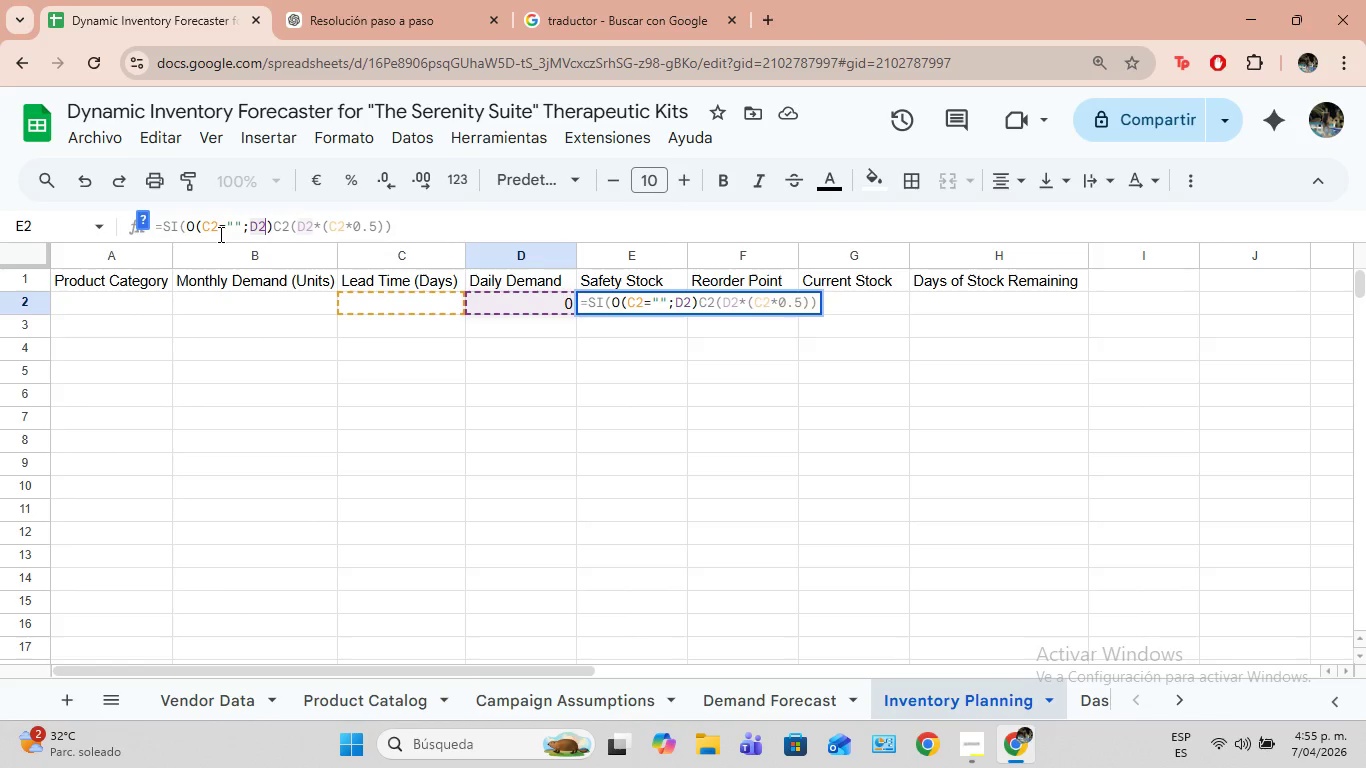 
type()@@)
 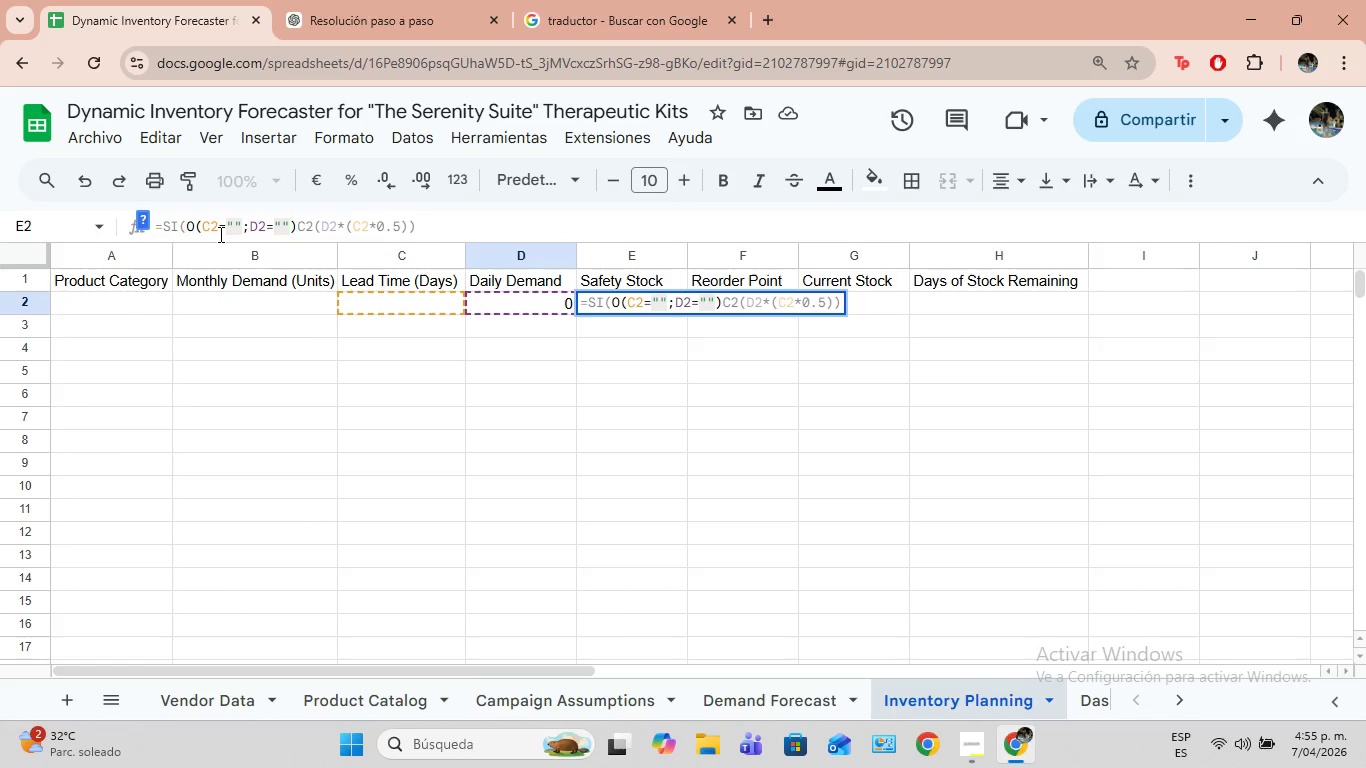 
key(ArrowRight)
 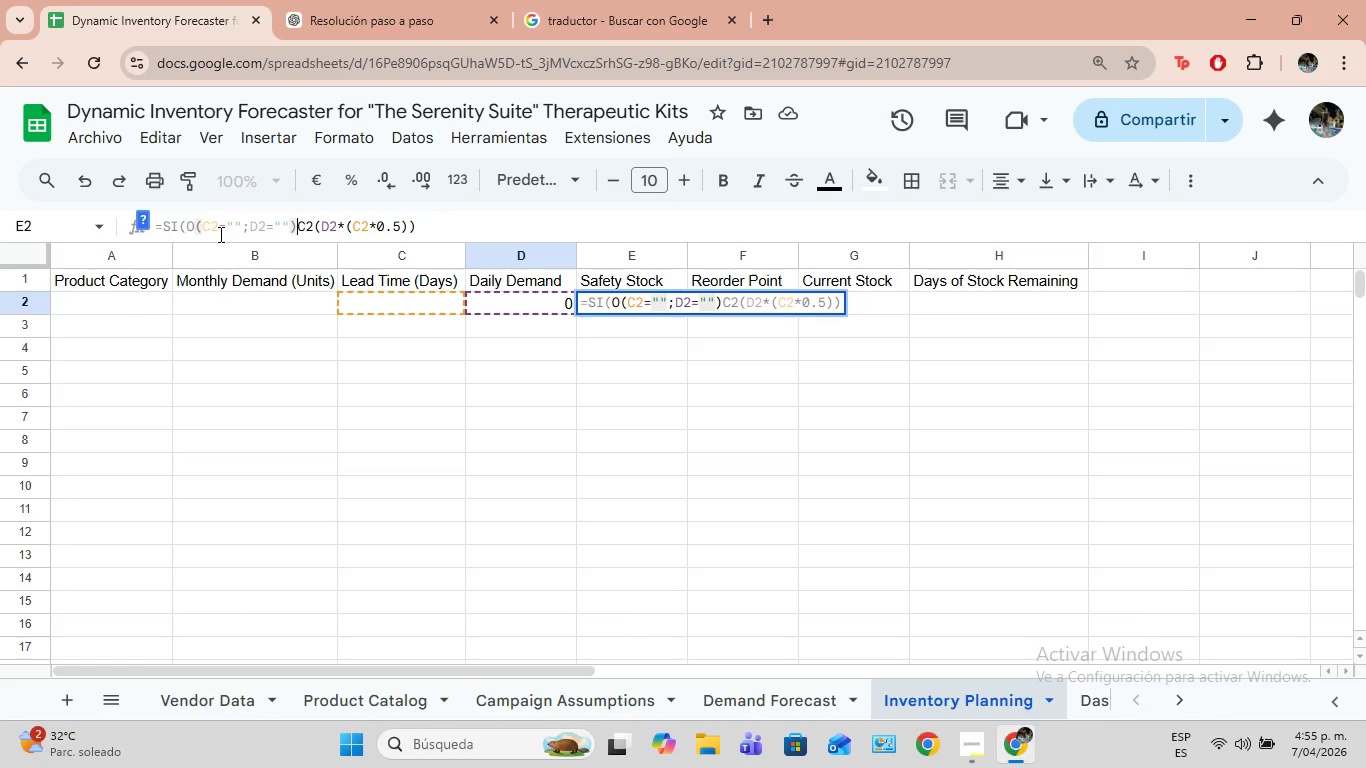 
wait(7.0)
 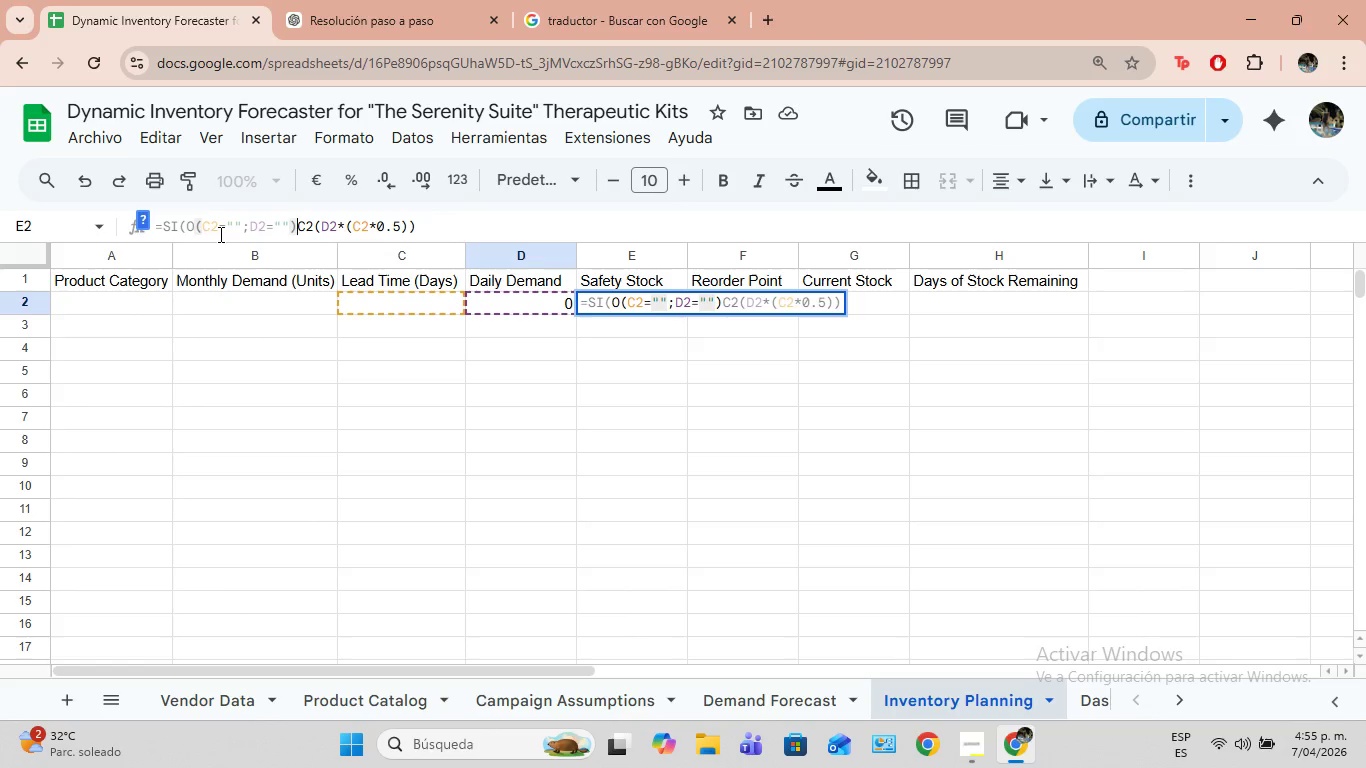 
key(Comma)
 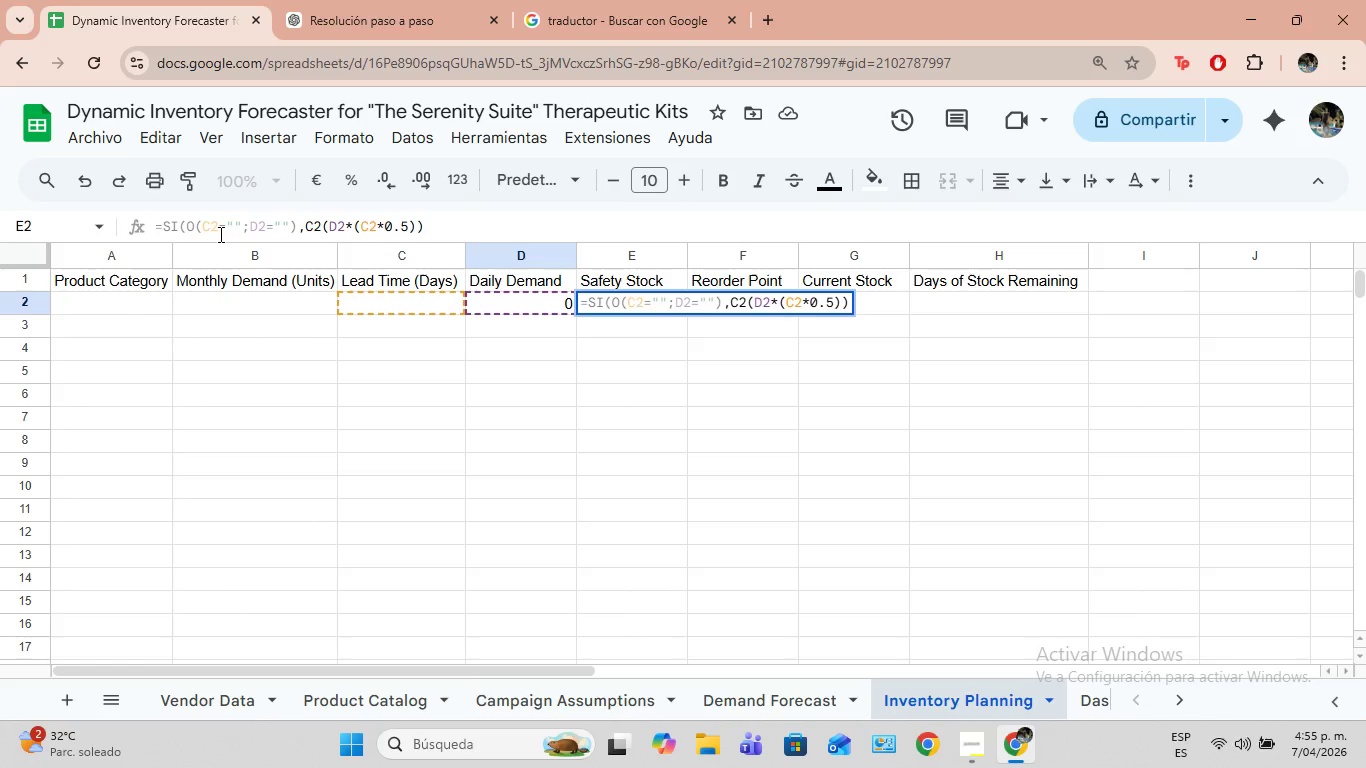 
key(Backspace)
 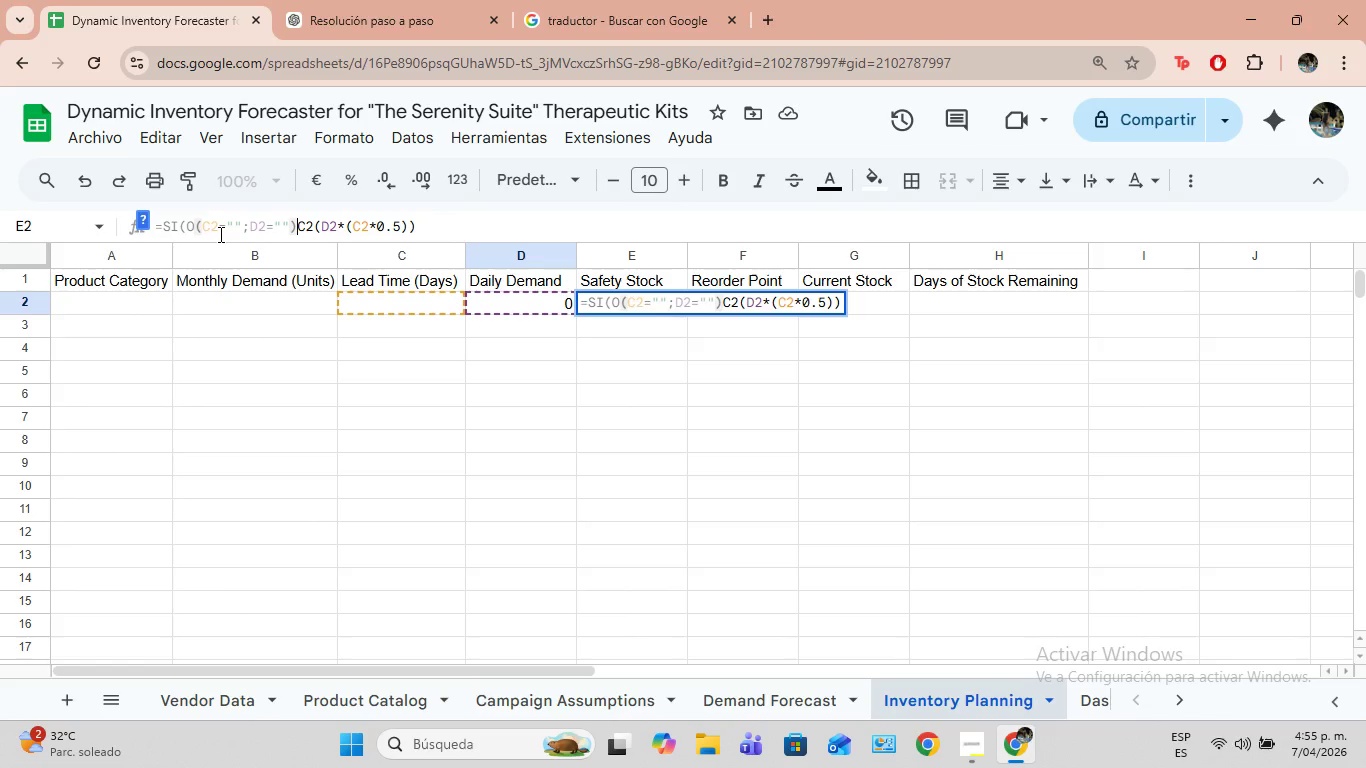 
key(Shift+ShiftLeft)
 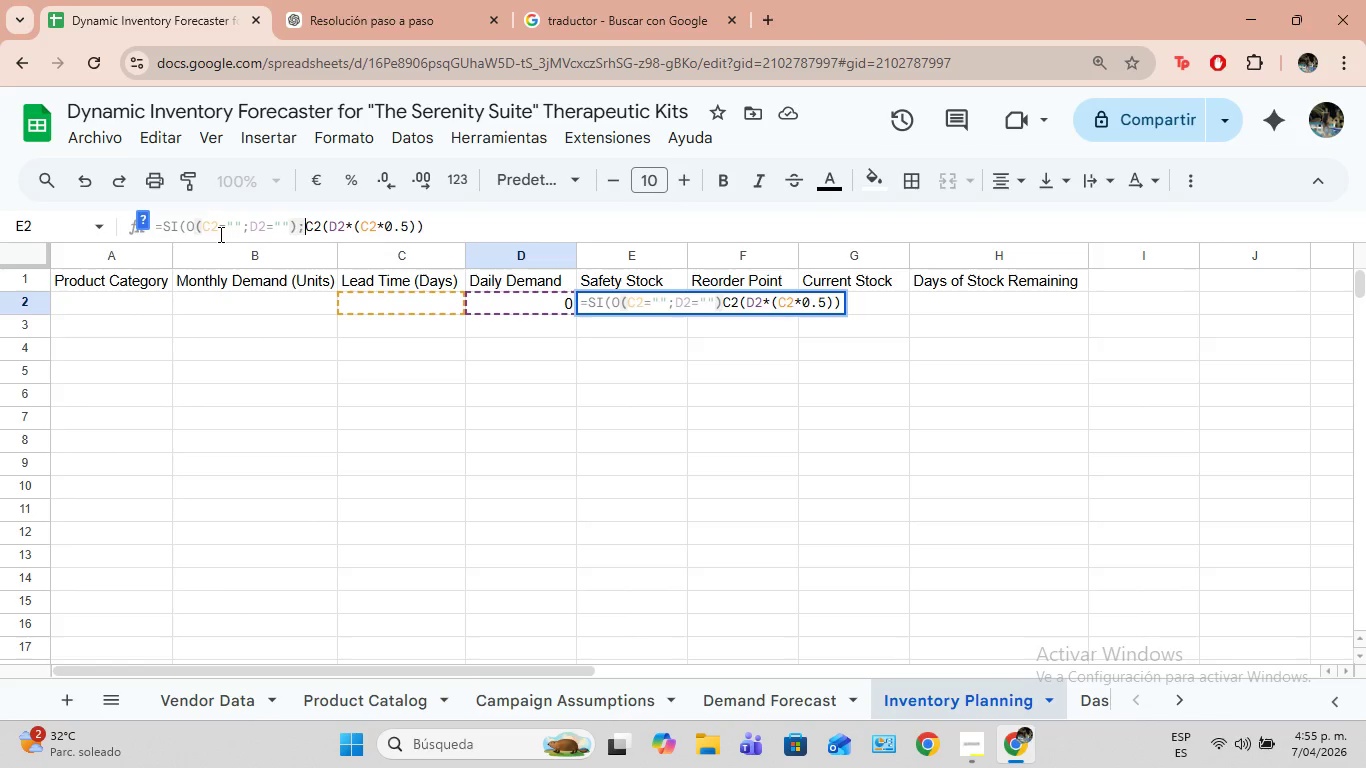 
key(Shift+Comma)
 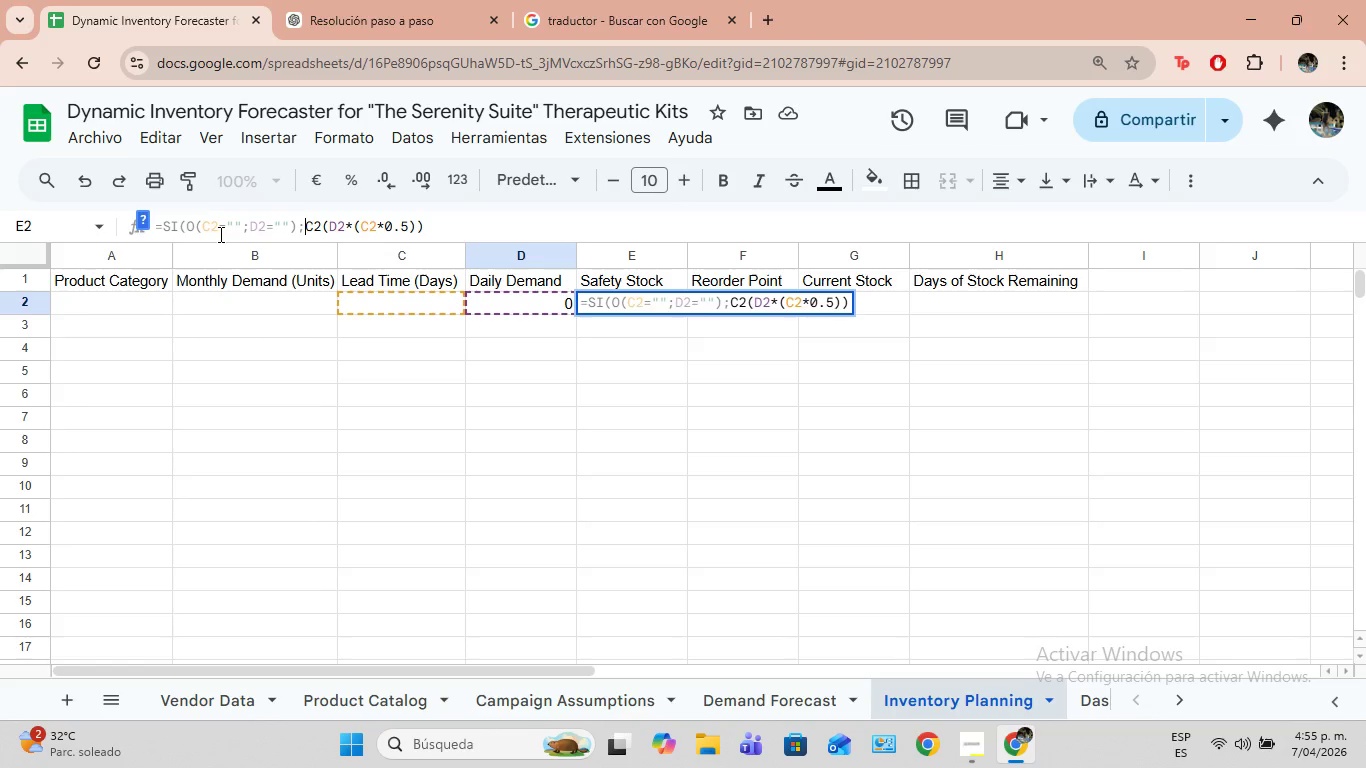 
type(@@<)
 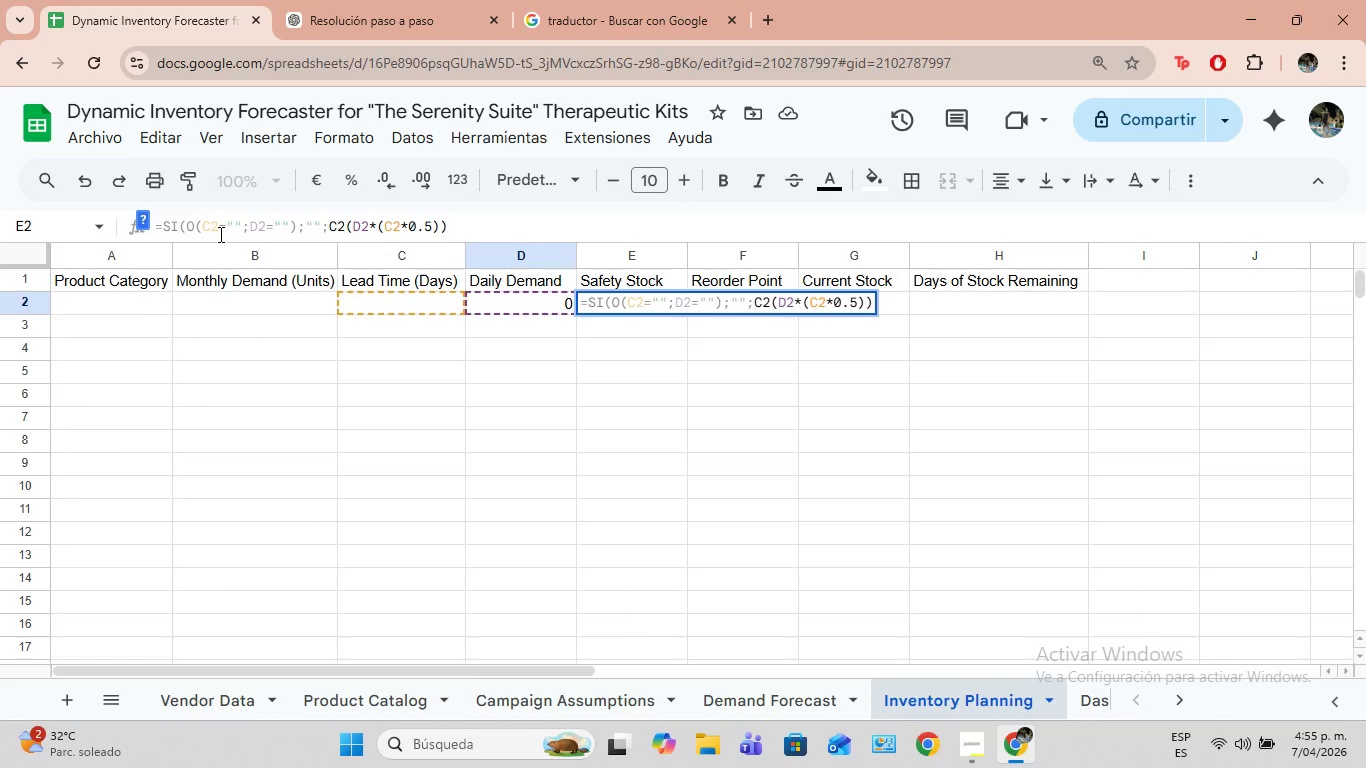 
key(ArrowRight)
 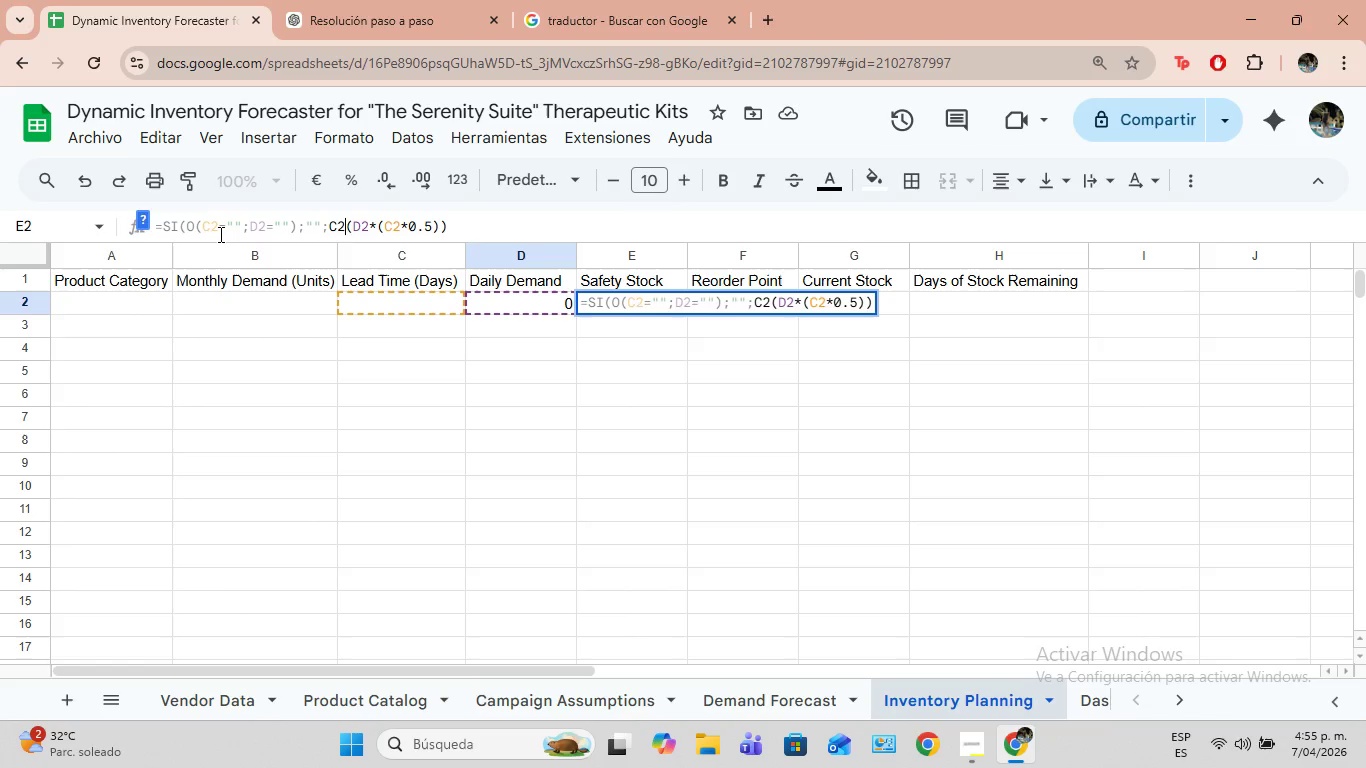 
key(ArrowRight)
 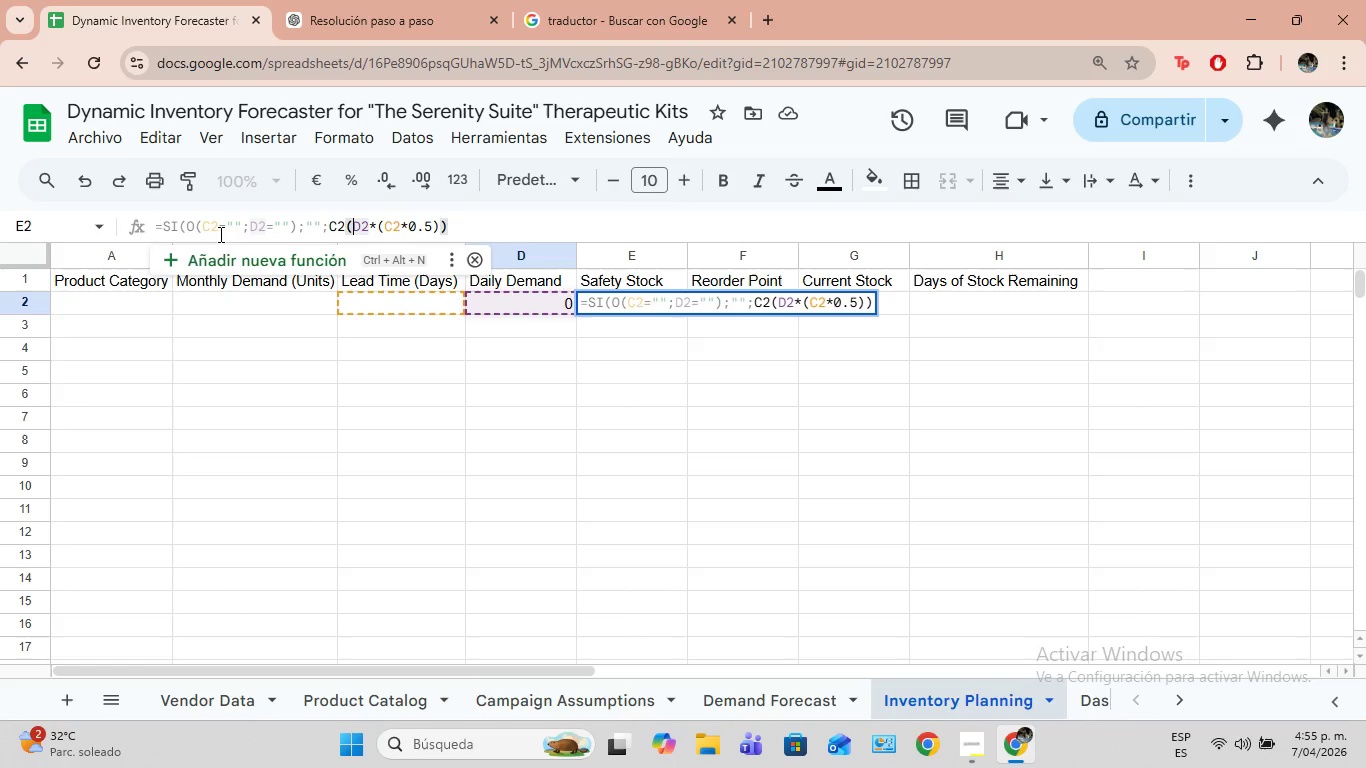 
key(ArrowRight)
 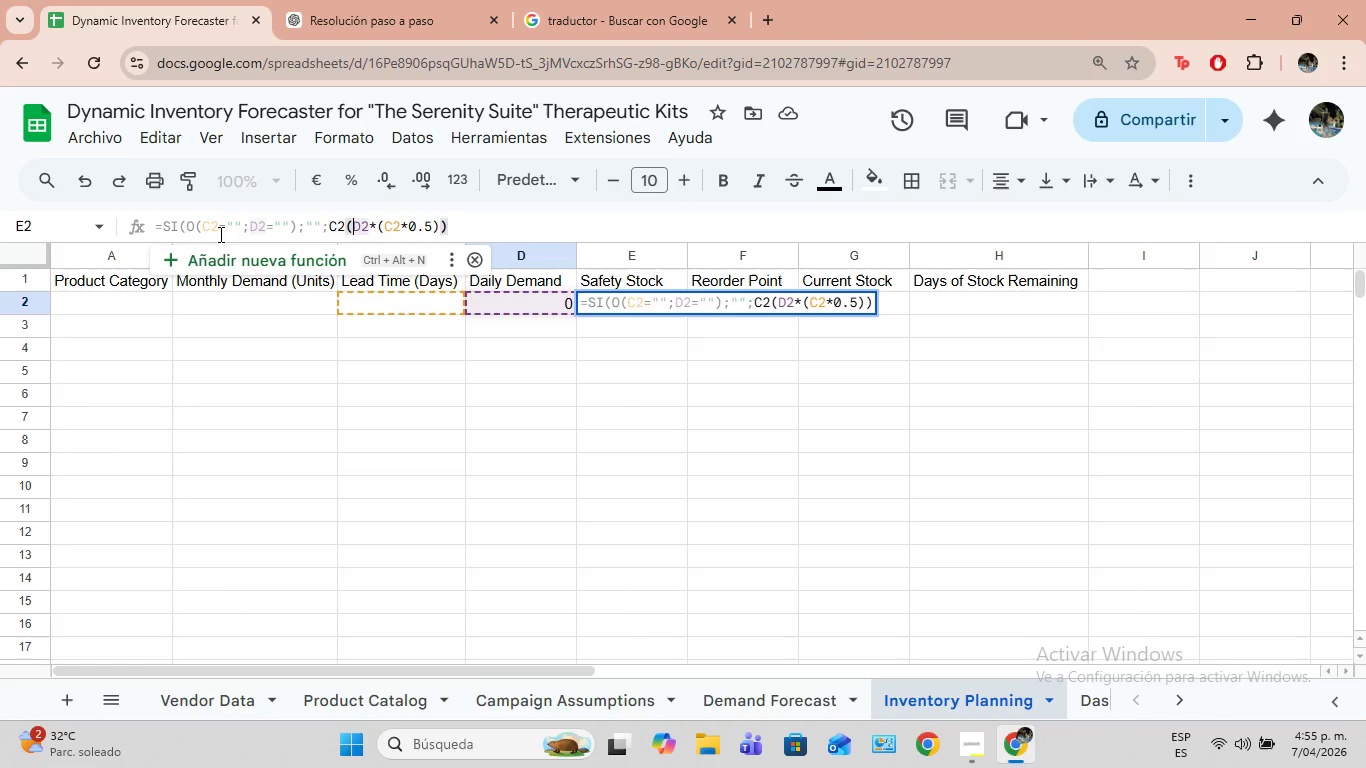 
key(Backspace)
 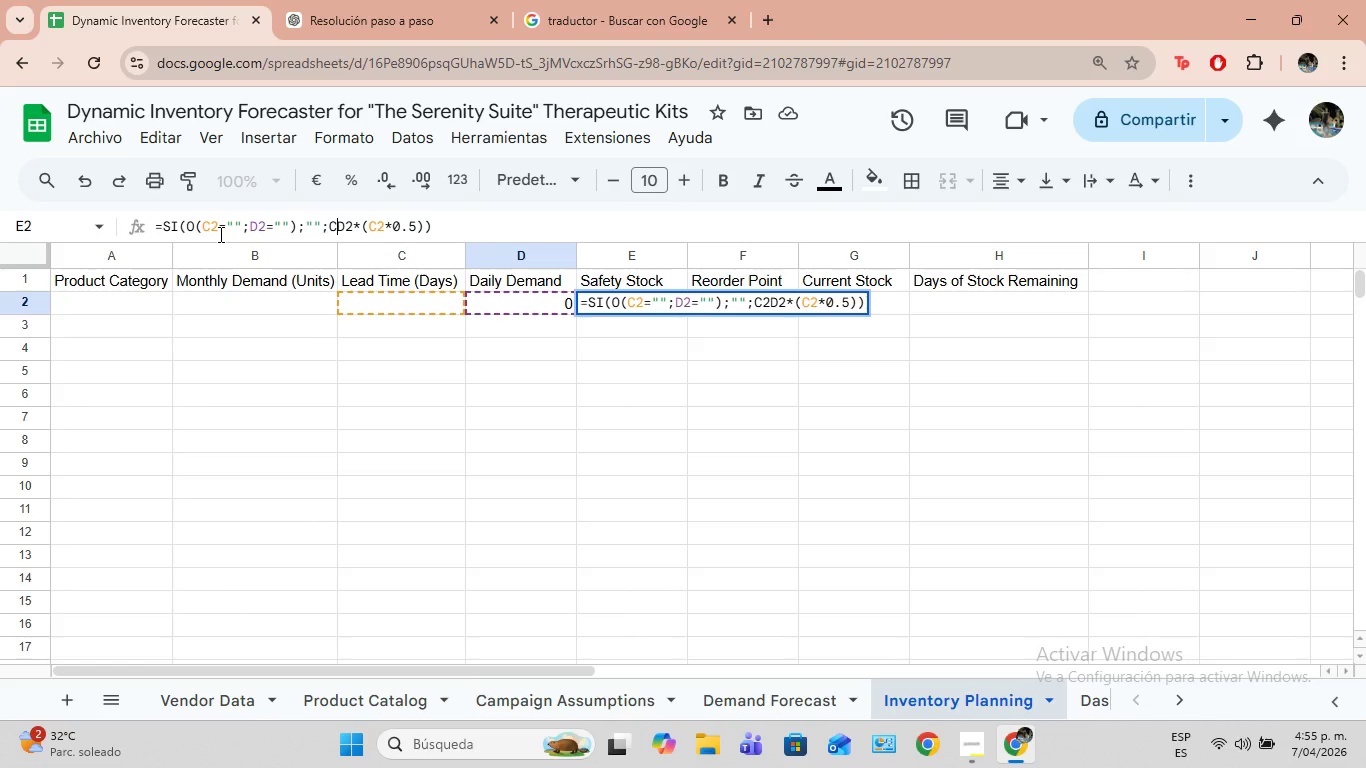 
key(Backspace)
 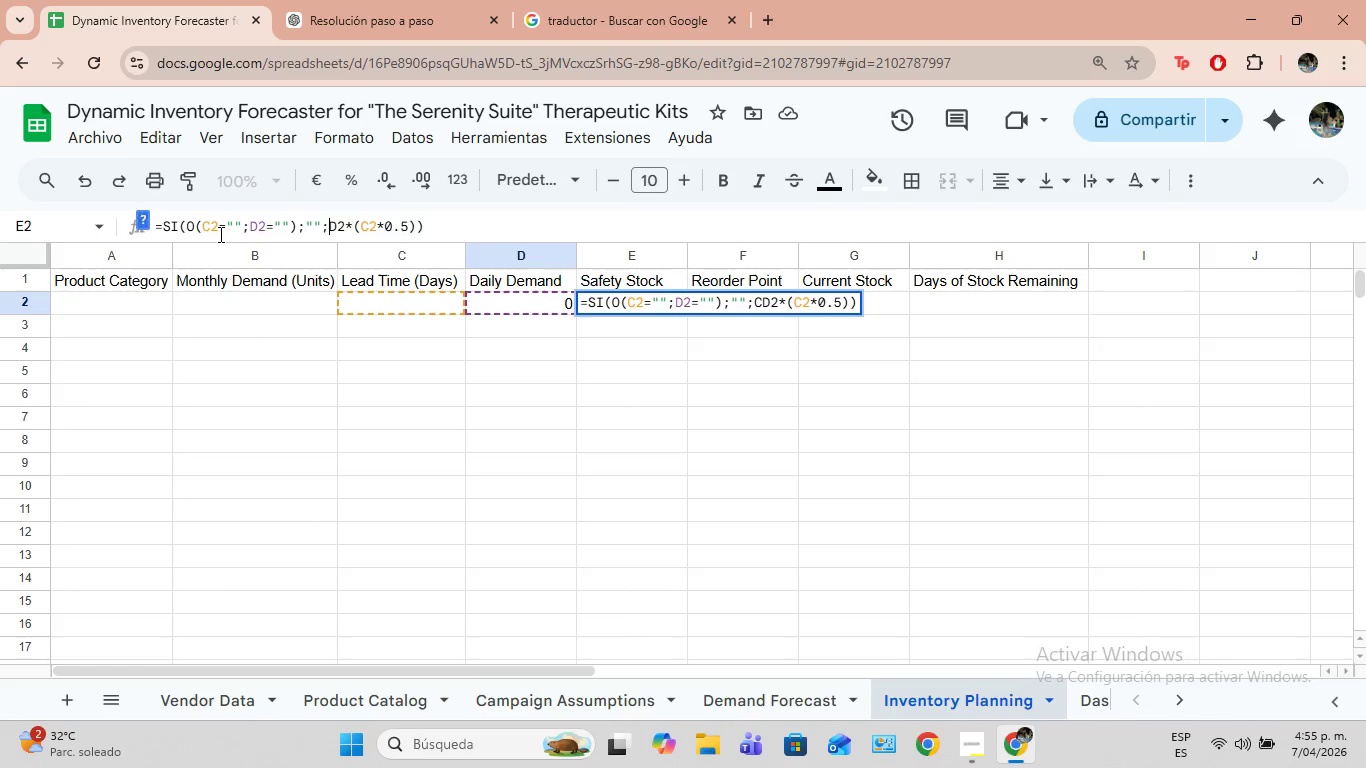 
key(Backspace)
 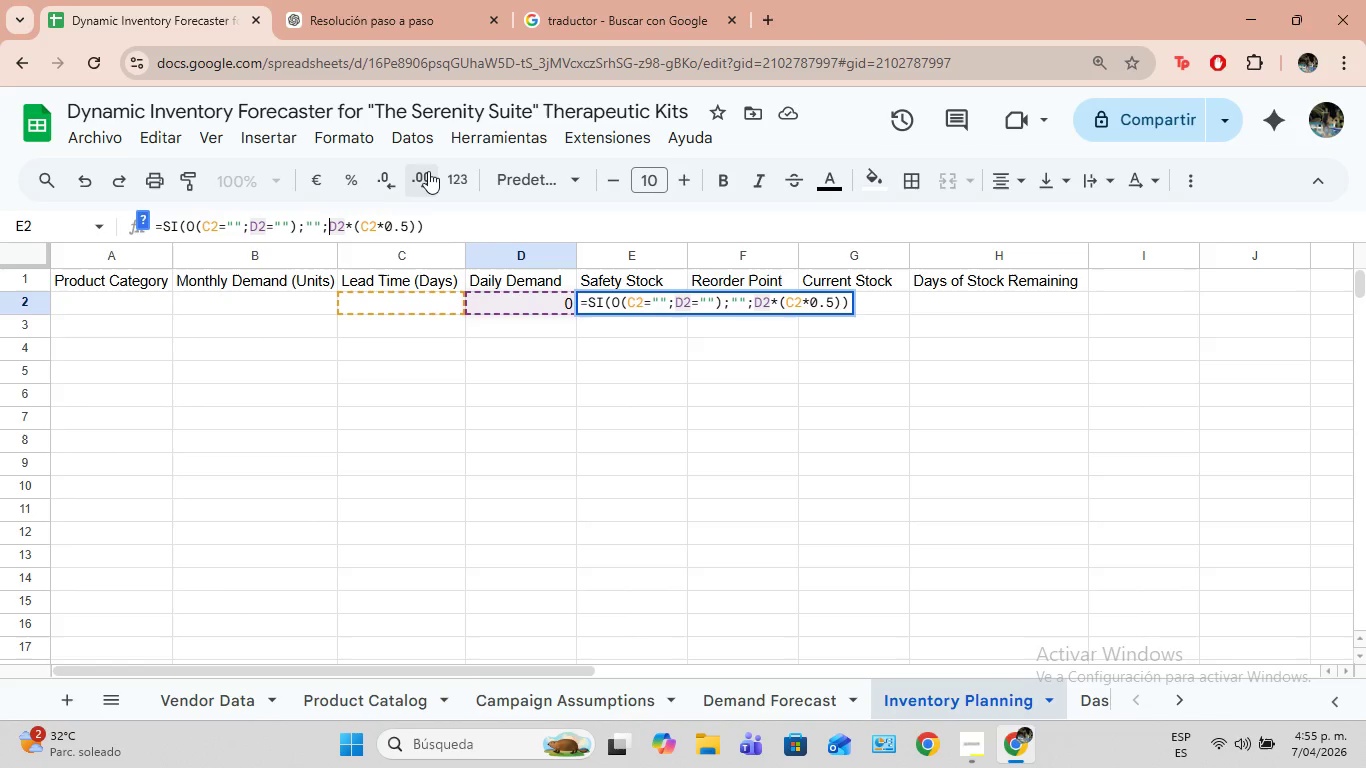 
left_click([439, 234])
 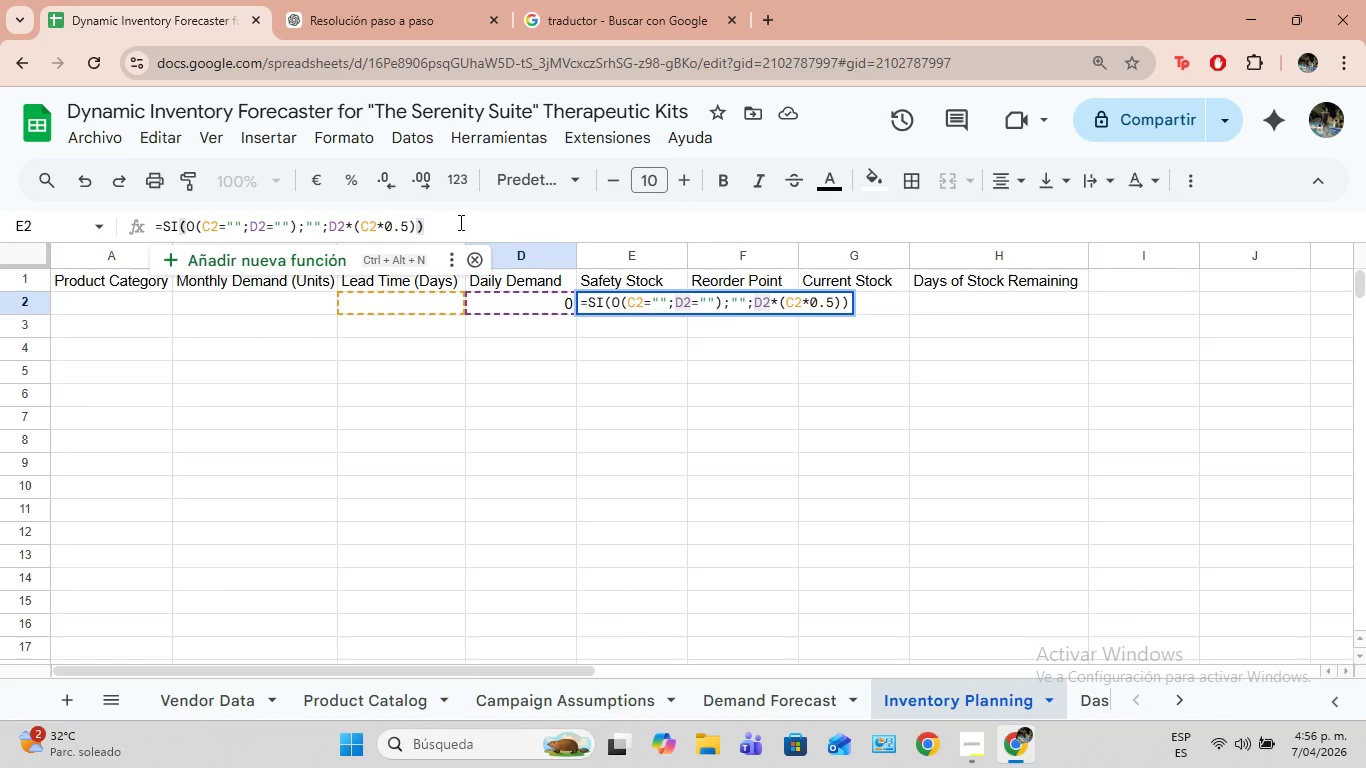 
left_click([459, 223])
 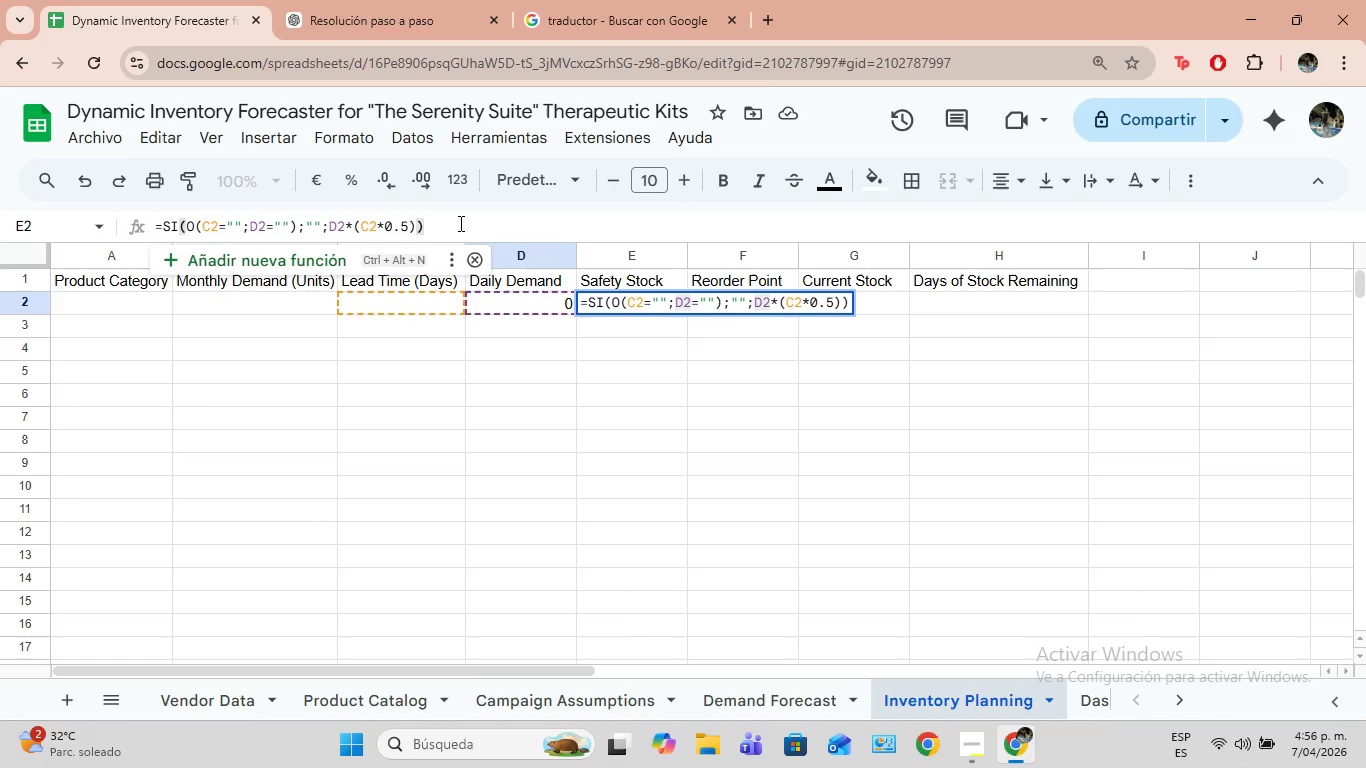 
key(Enter)
 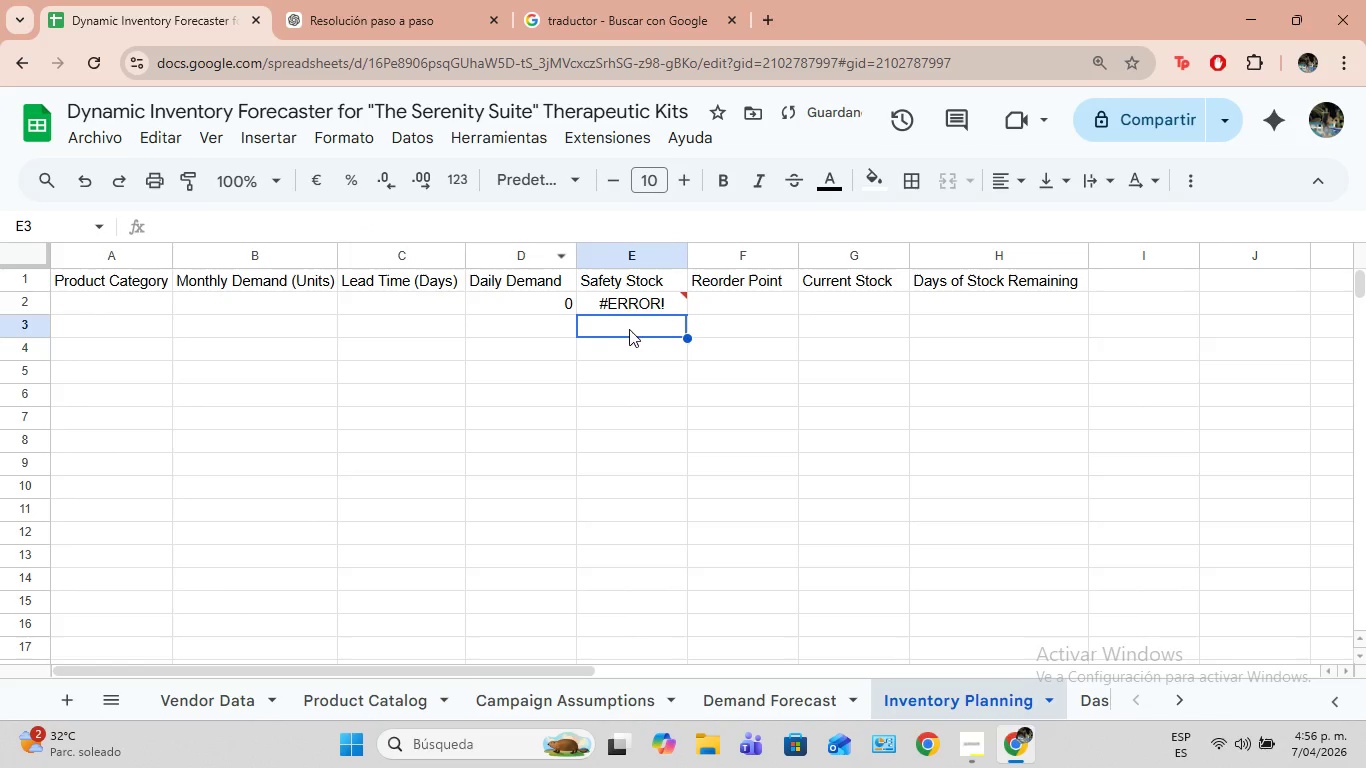 
left_click([630, 302])
 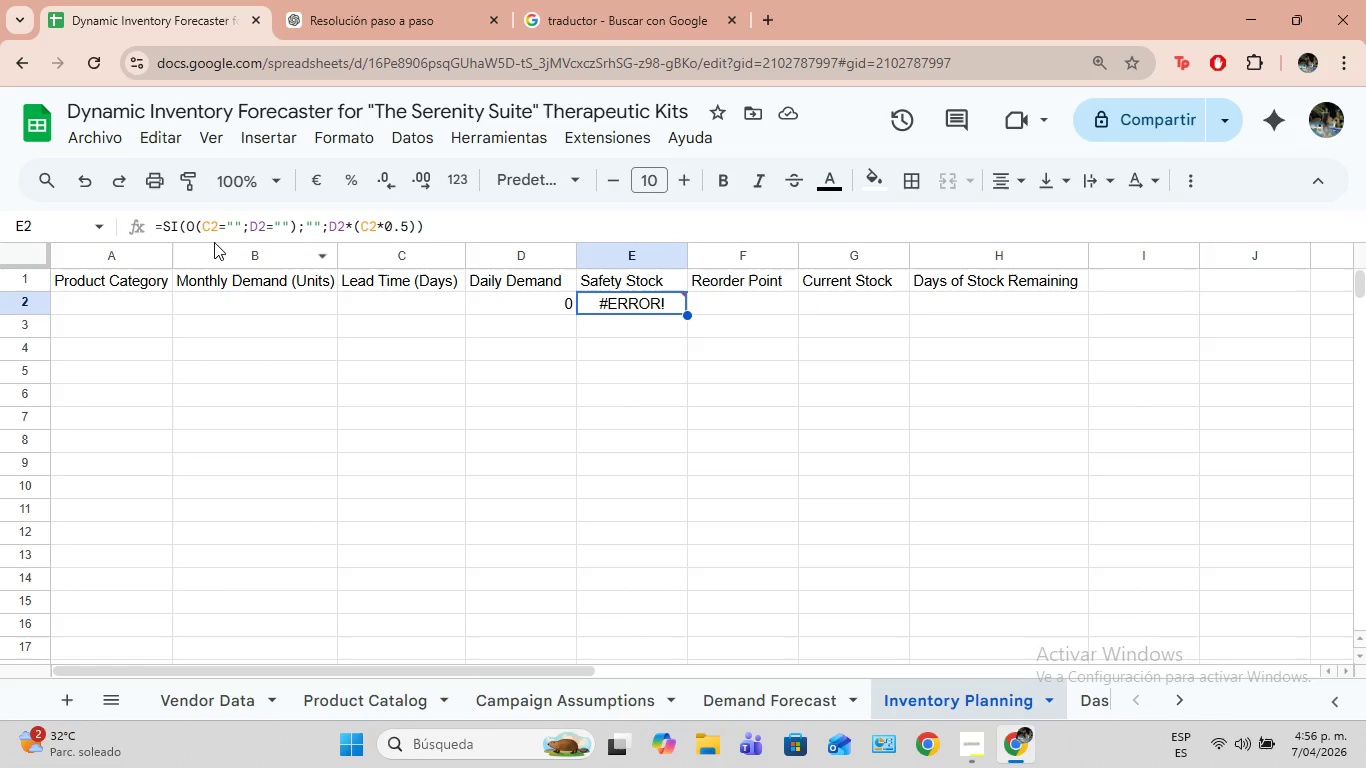 
wait(5.75)
 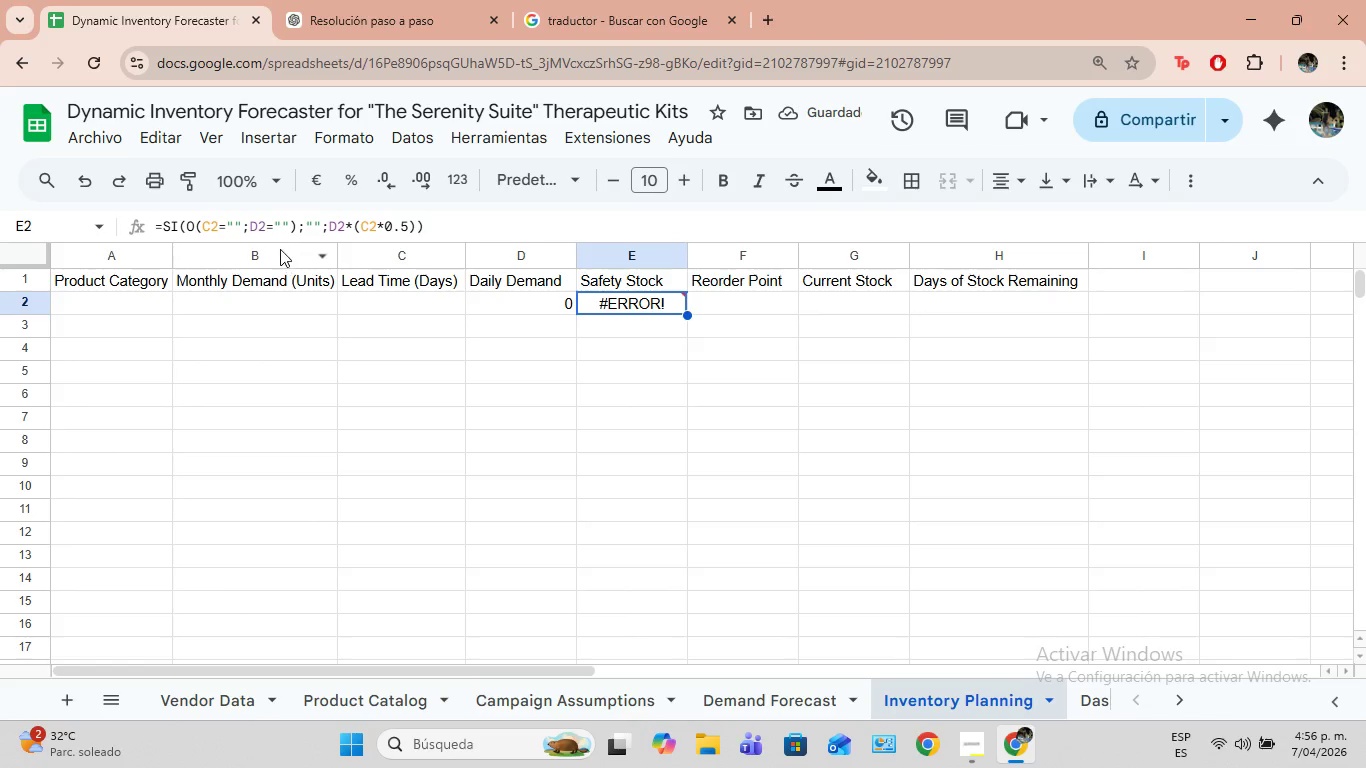 
left_click([539, 303])
 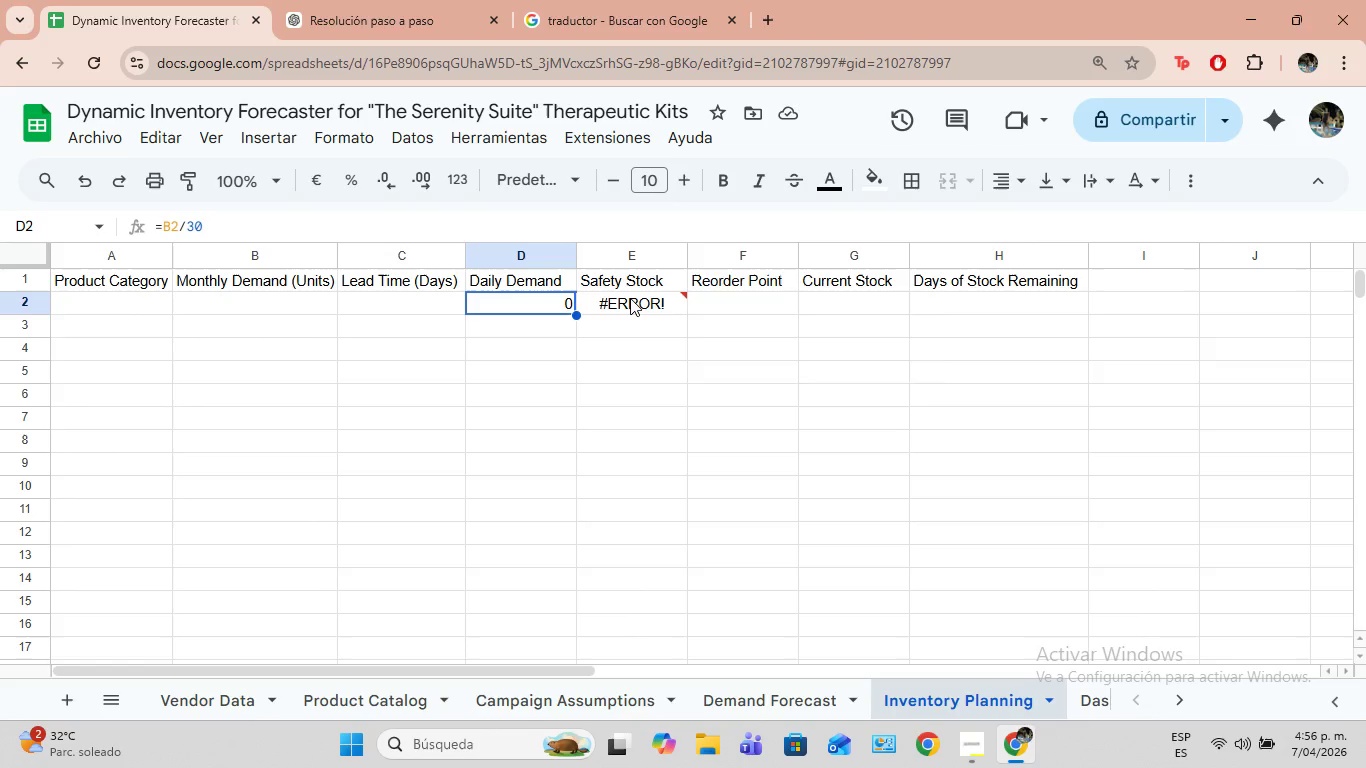 
left_click([630, 298])
 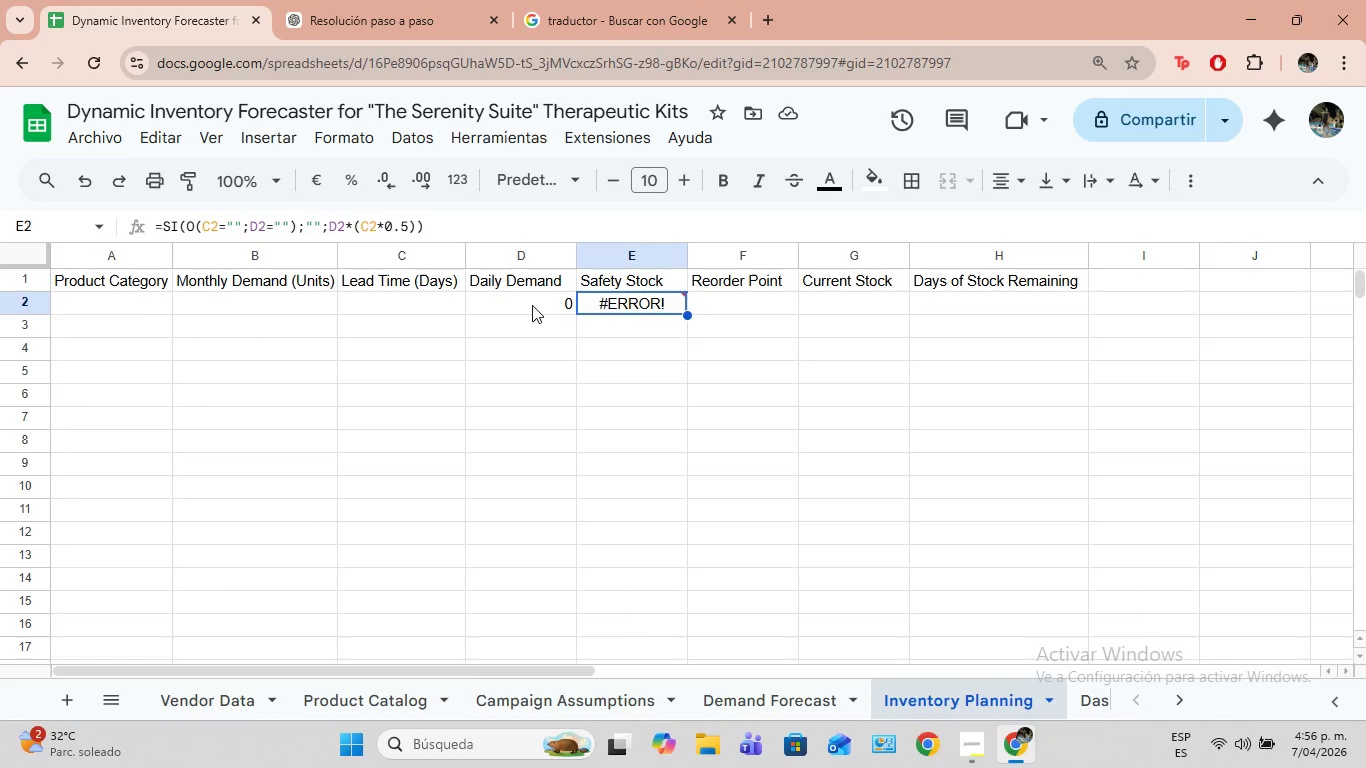 
wait(11.28)
 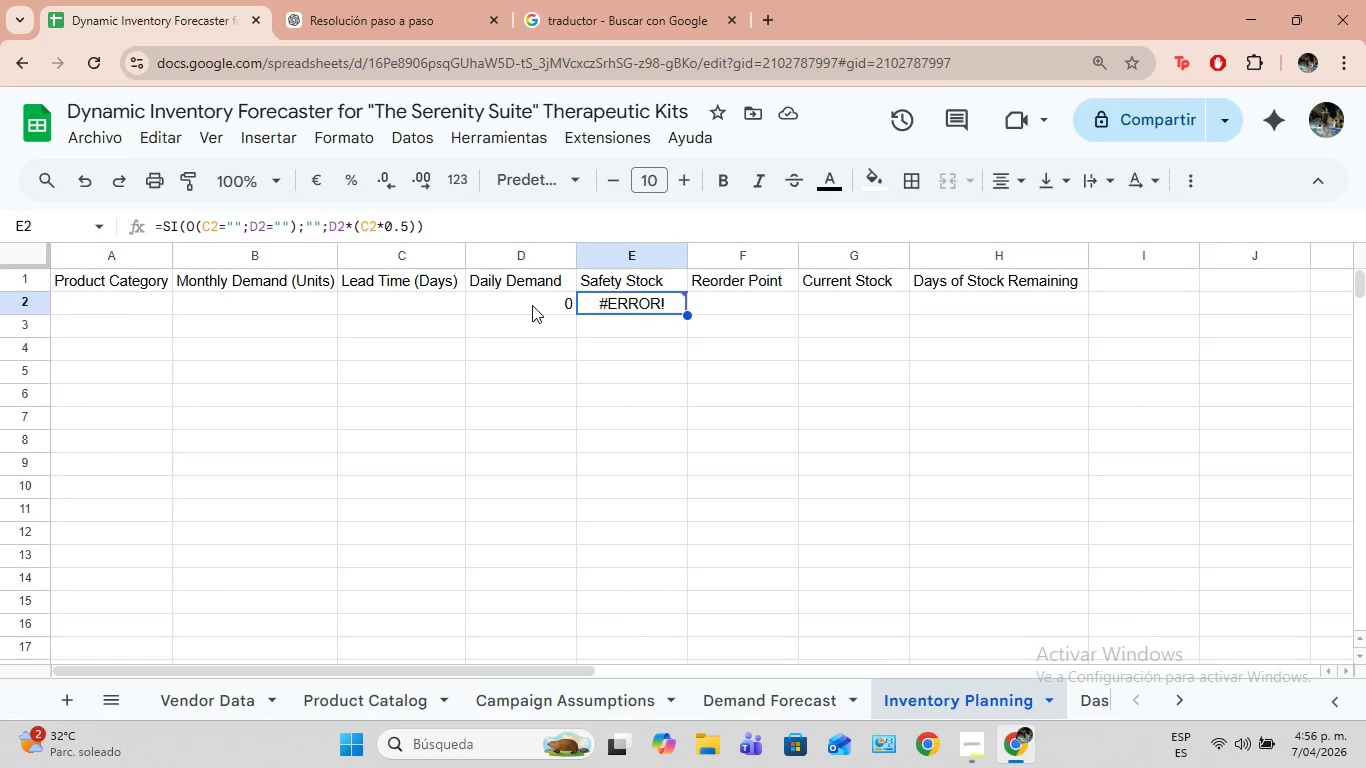 
left_click([540, 300])
 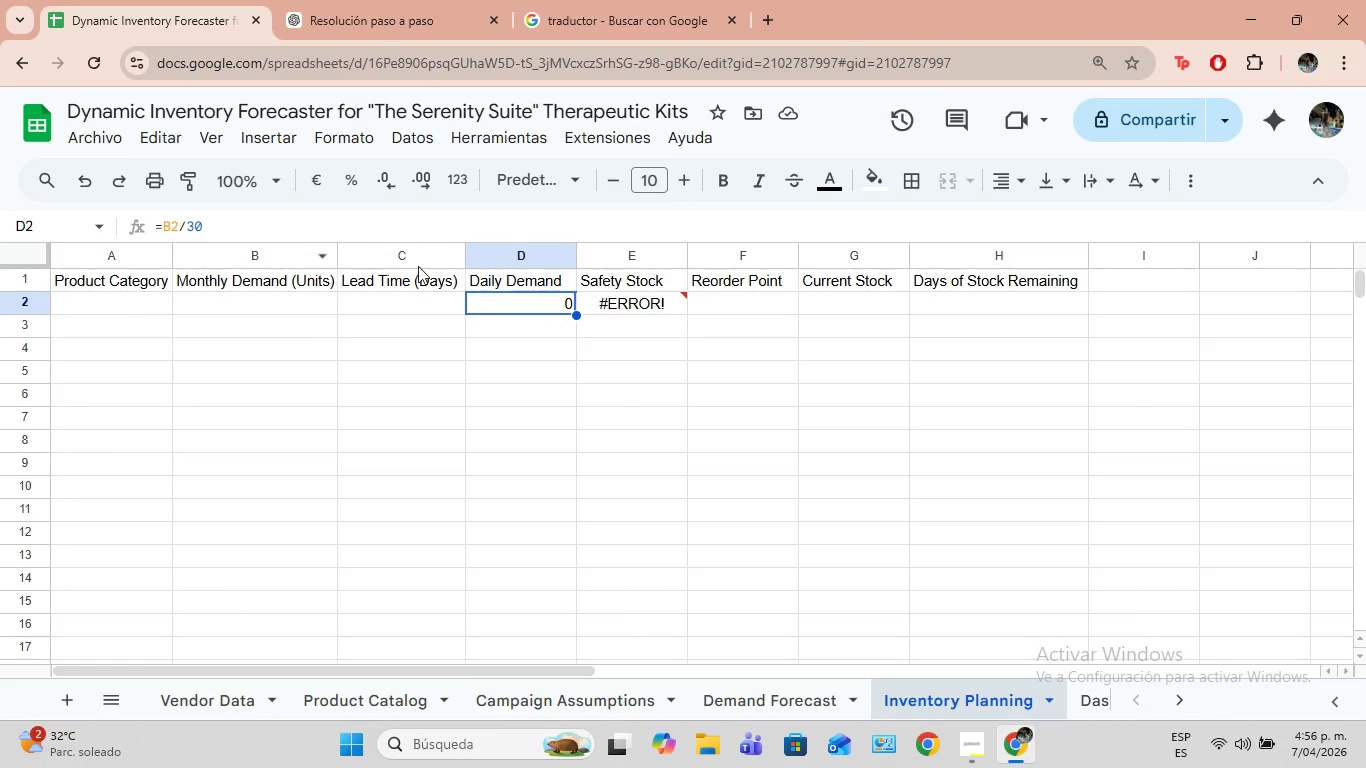 
wait(6.17)
 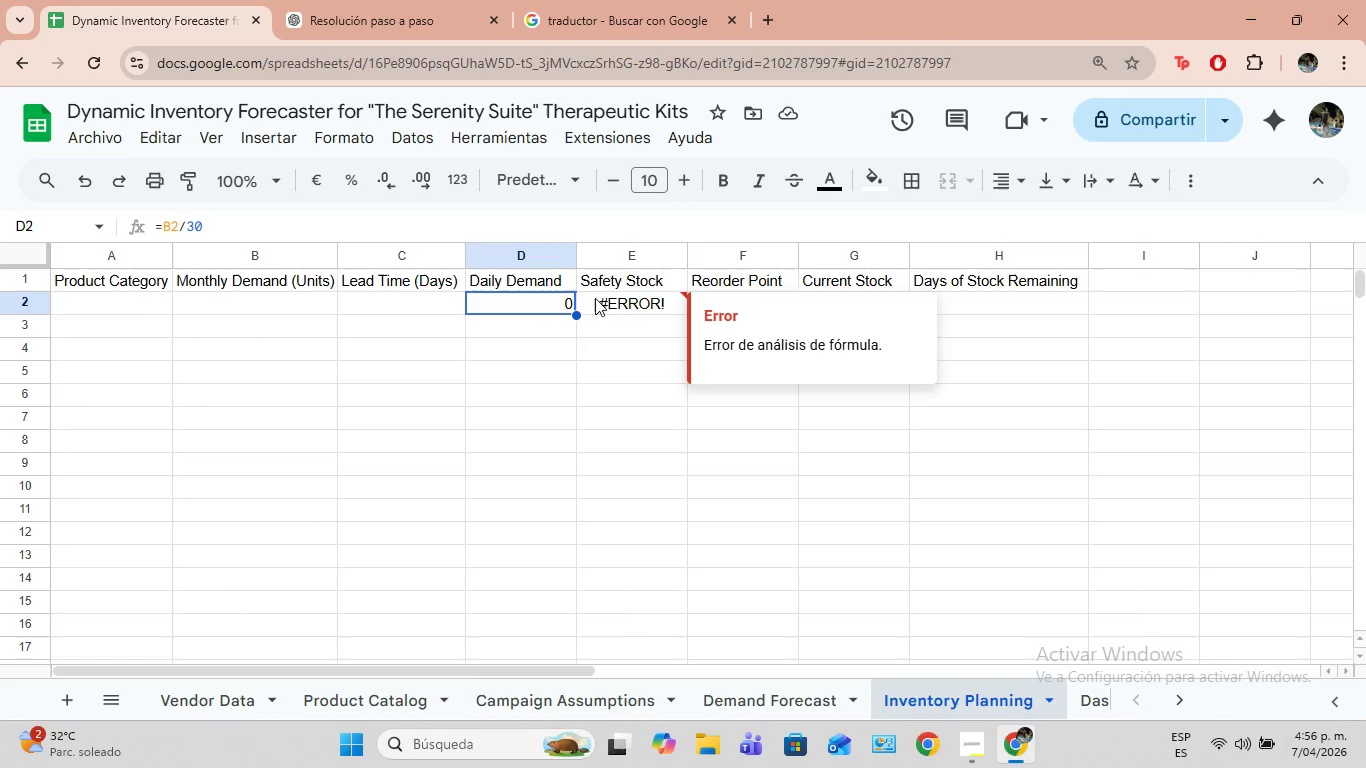 
left_click([165, 223])
 